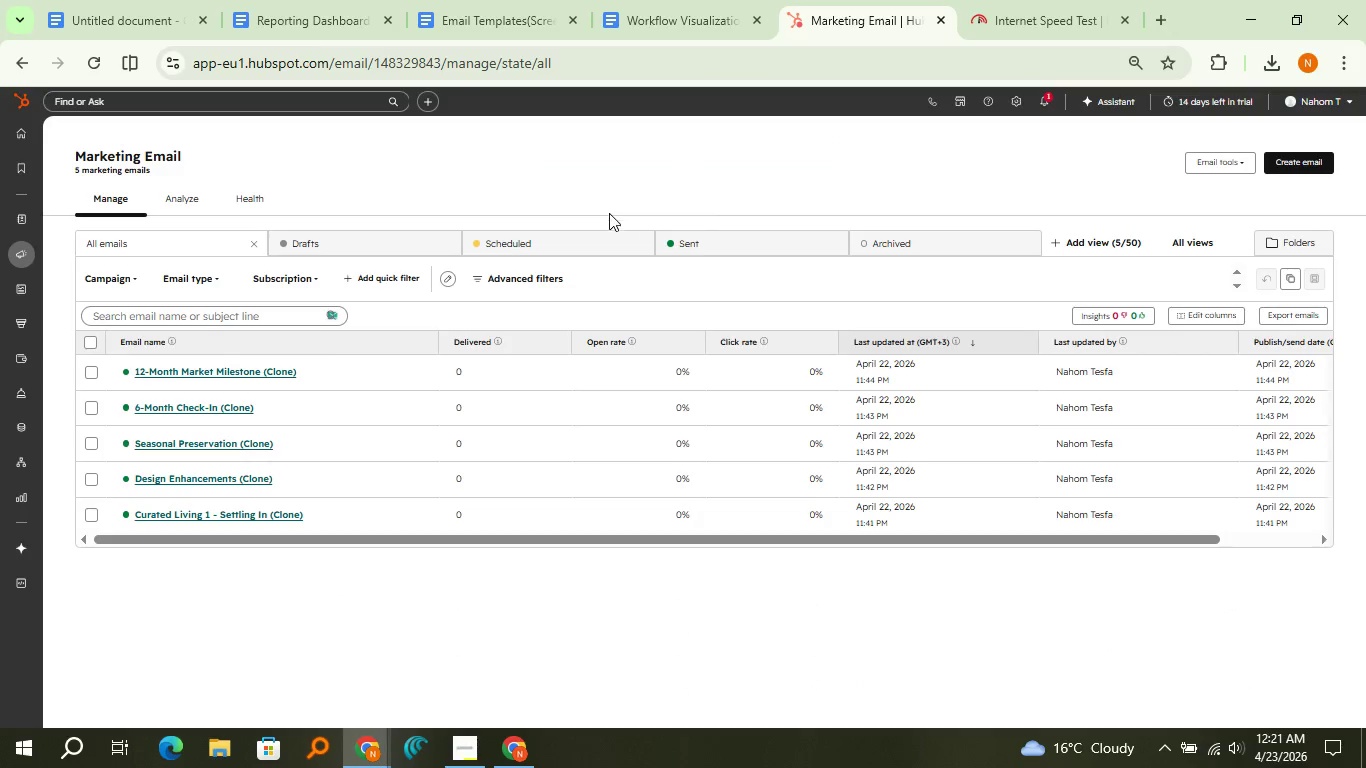 
wait(7.59)
 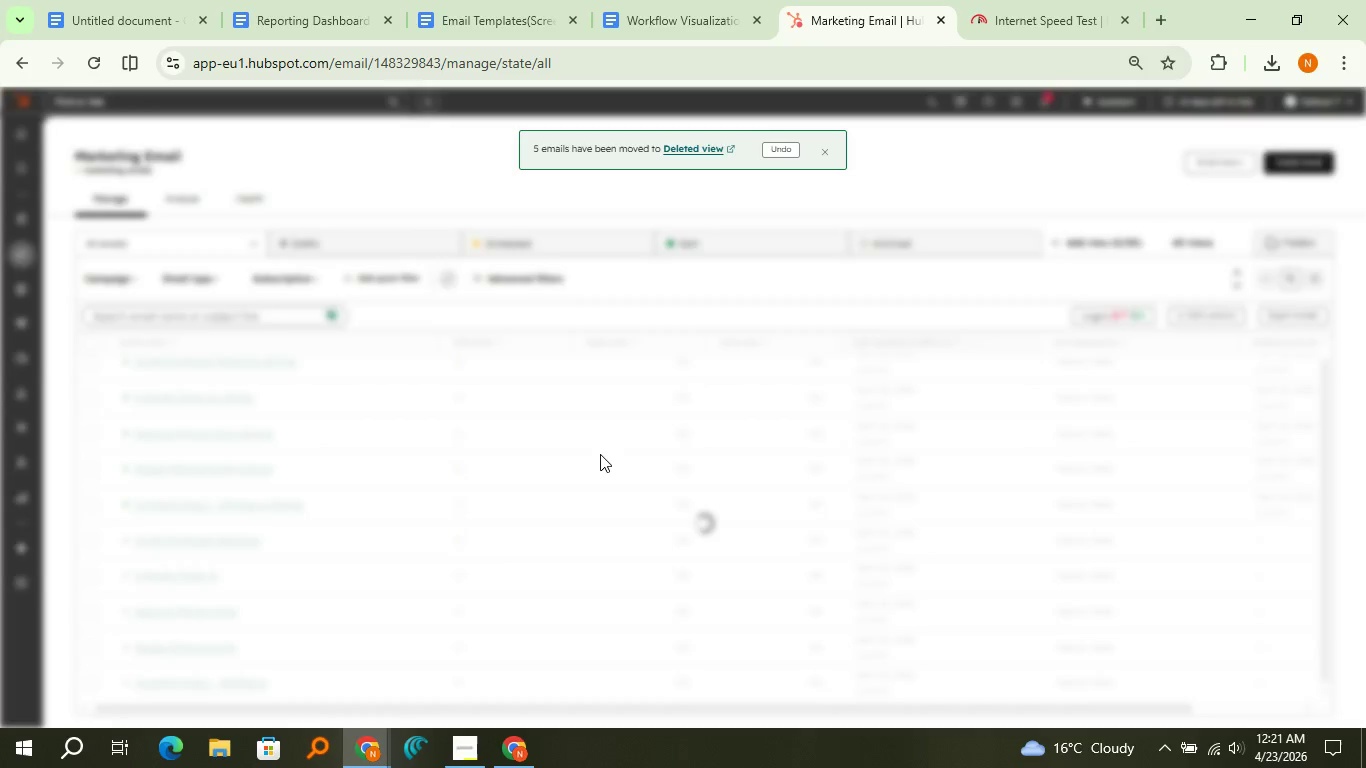 
left_click([22, 145])
 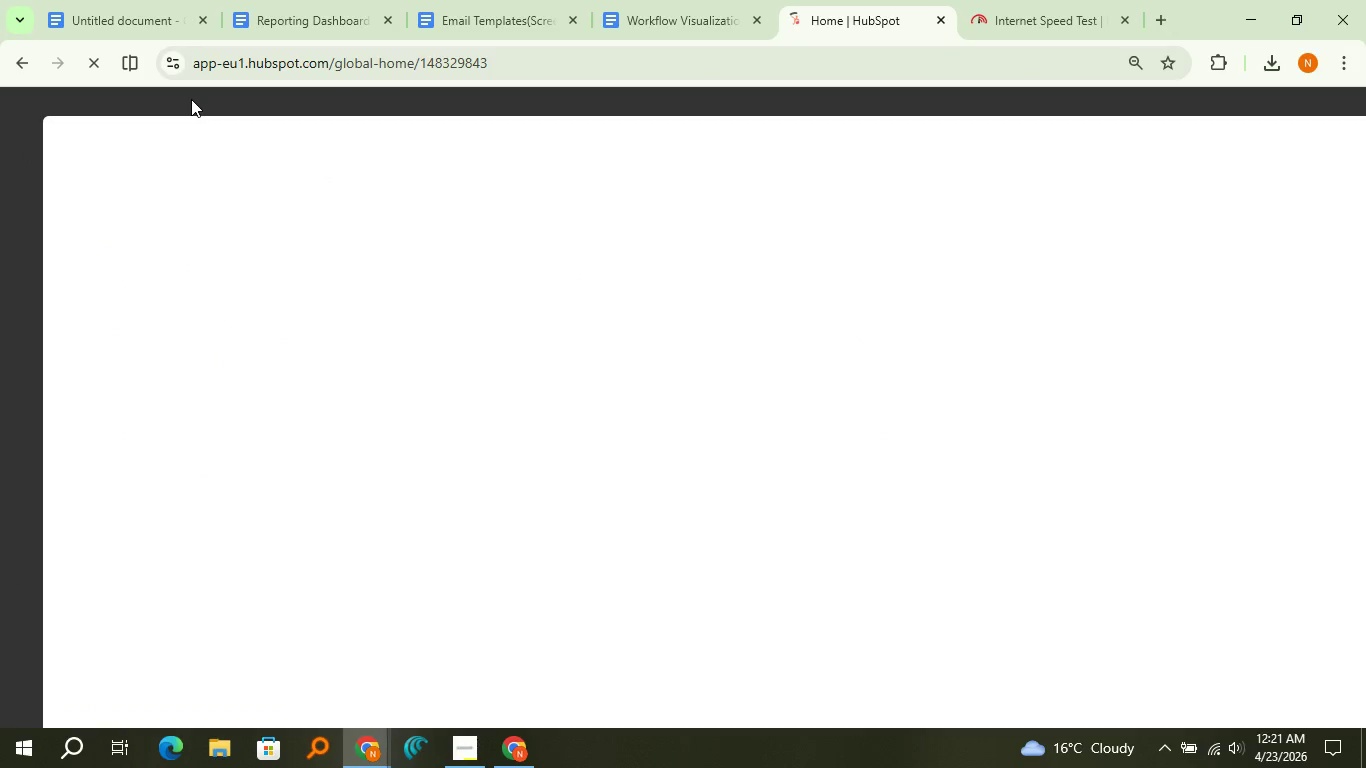 
wait(9.17)
 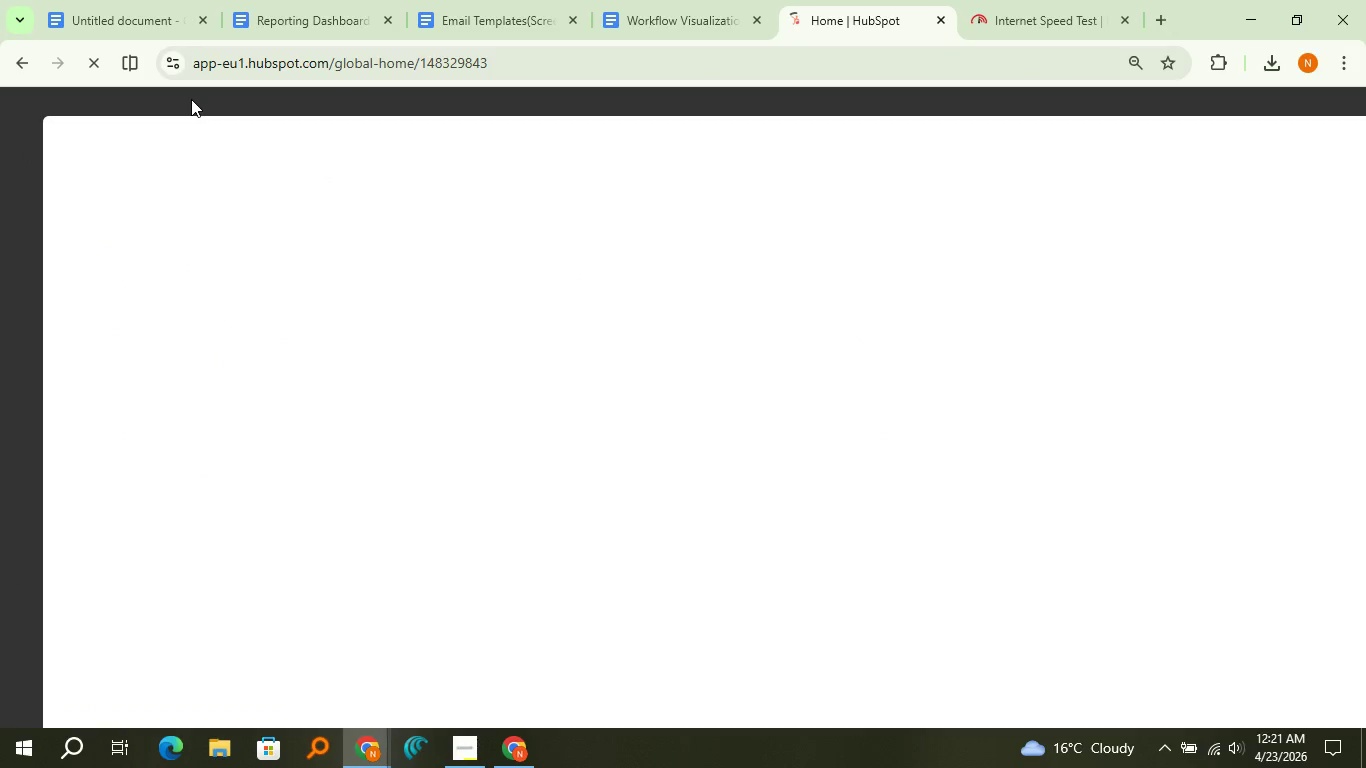 
mouse_move([39, 497])
 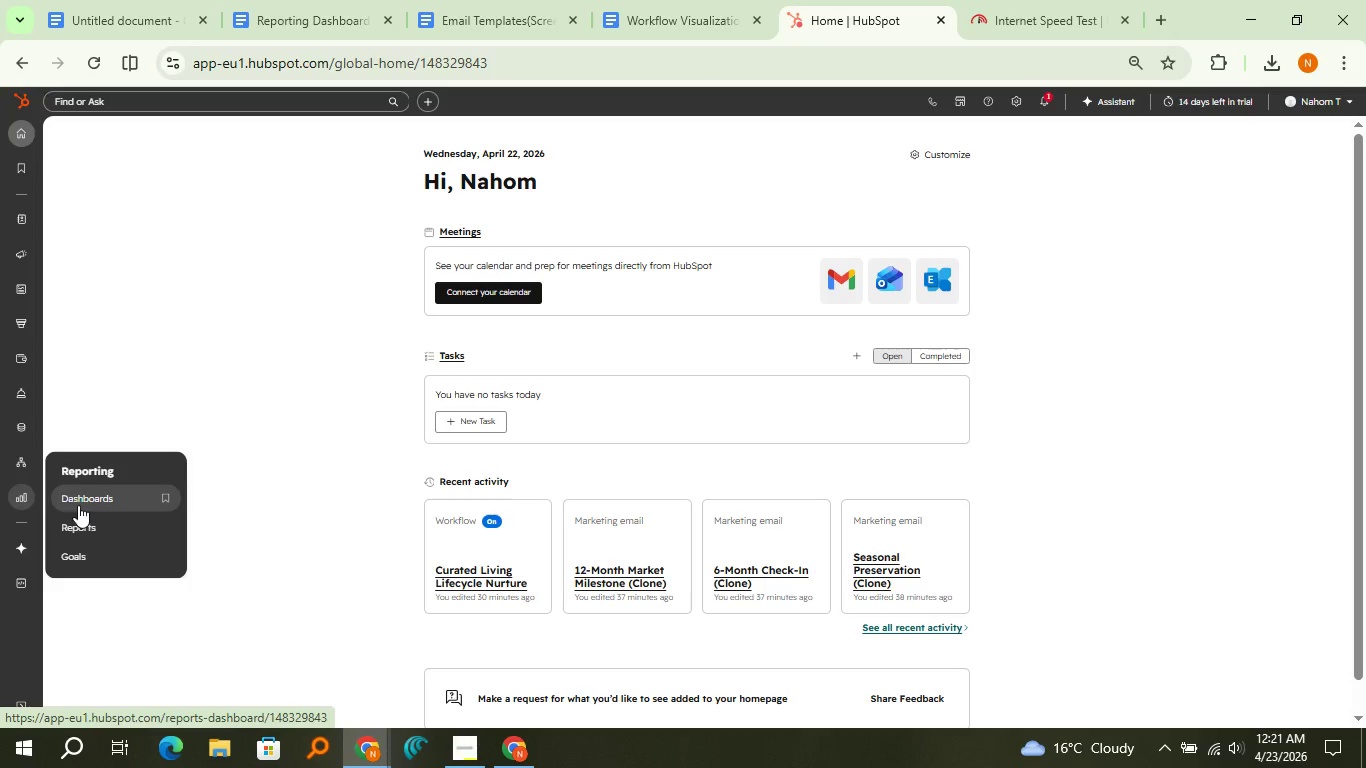 
left_click([78, 505])
 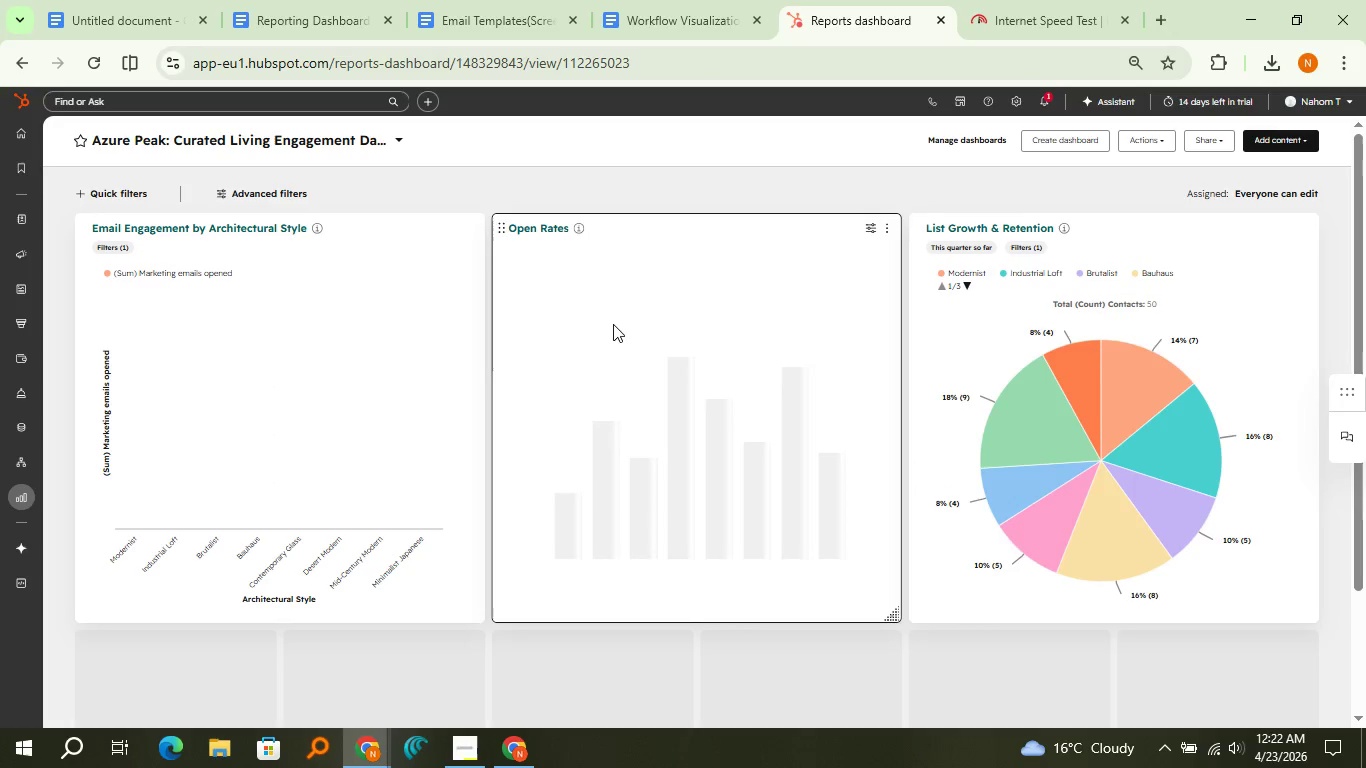 
wait(15.88)
 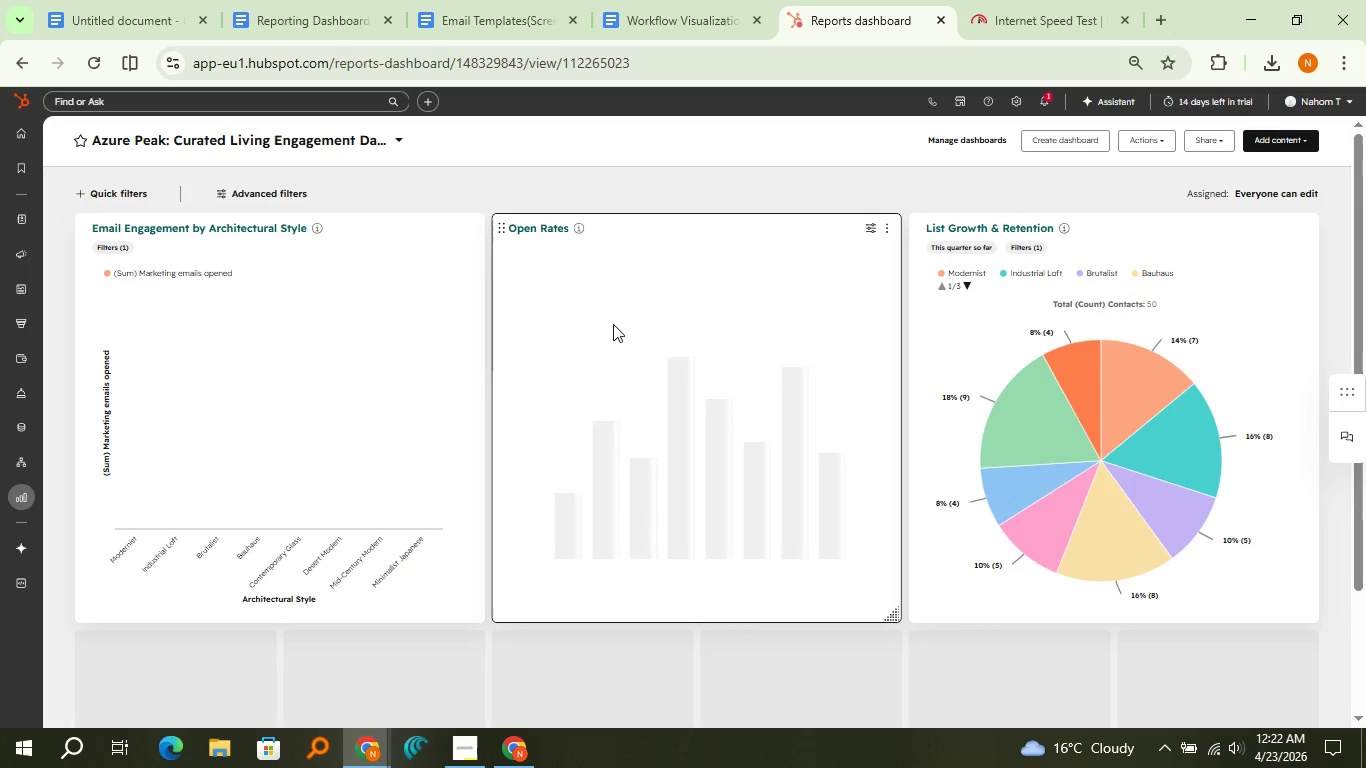 
left_click([613, 324])
 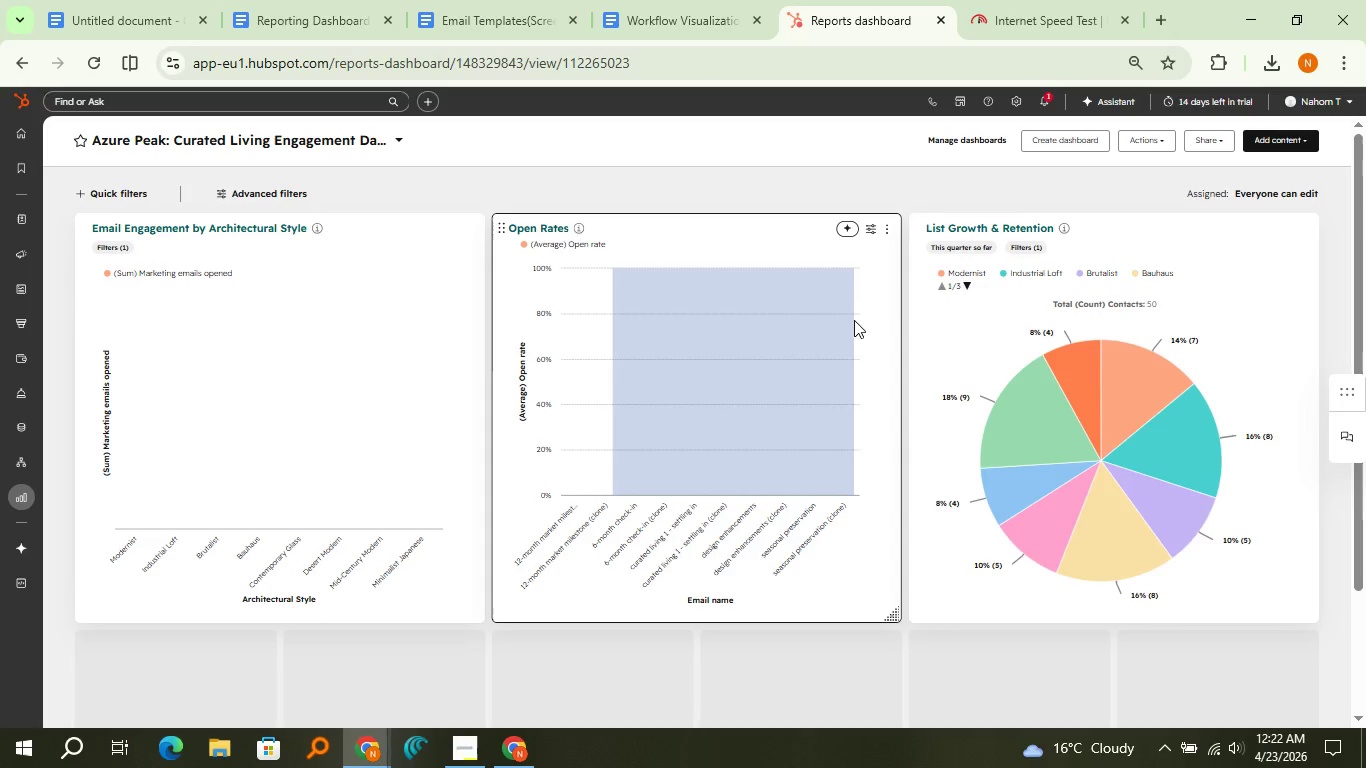 
left_click([725, 336])
 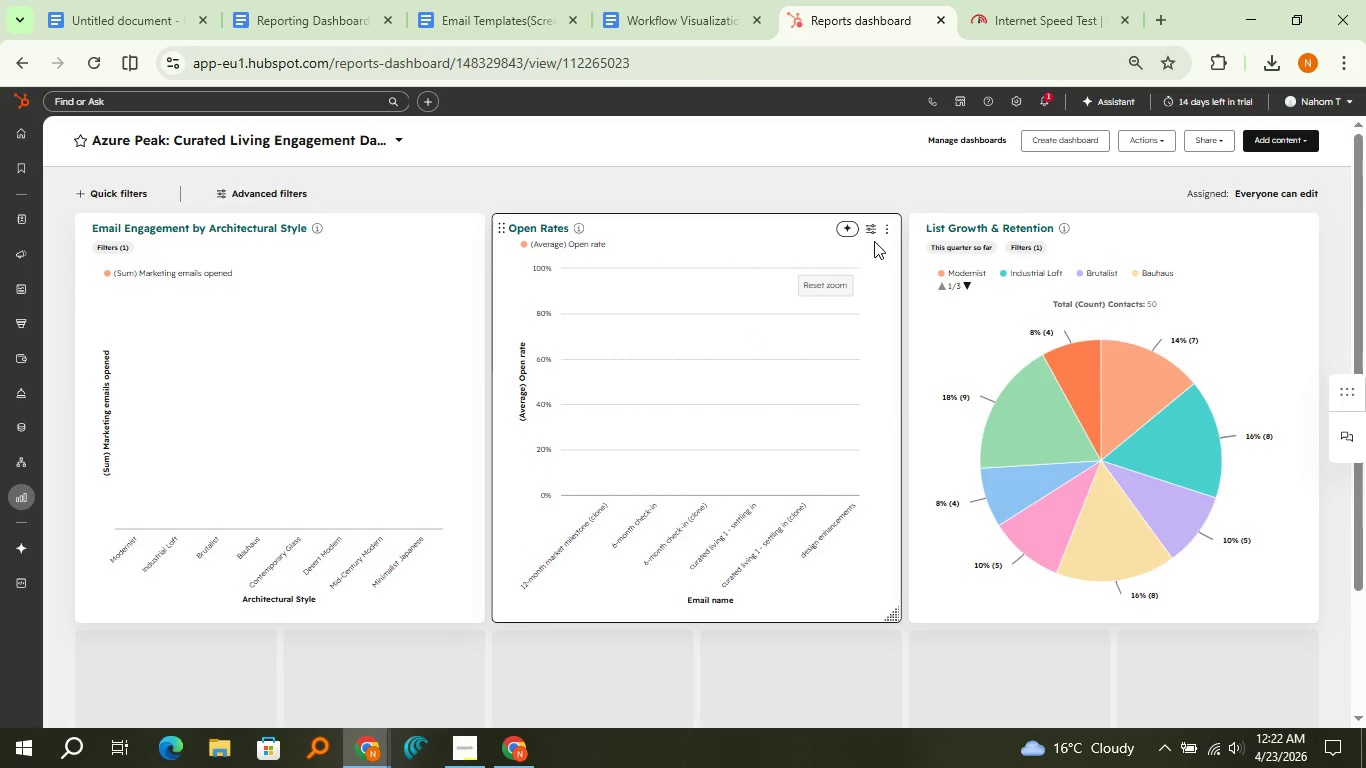 
left_click([629, 331])
 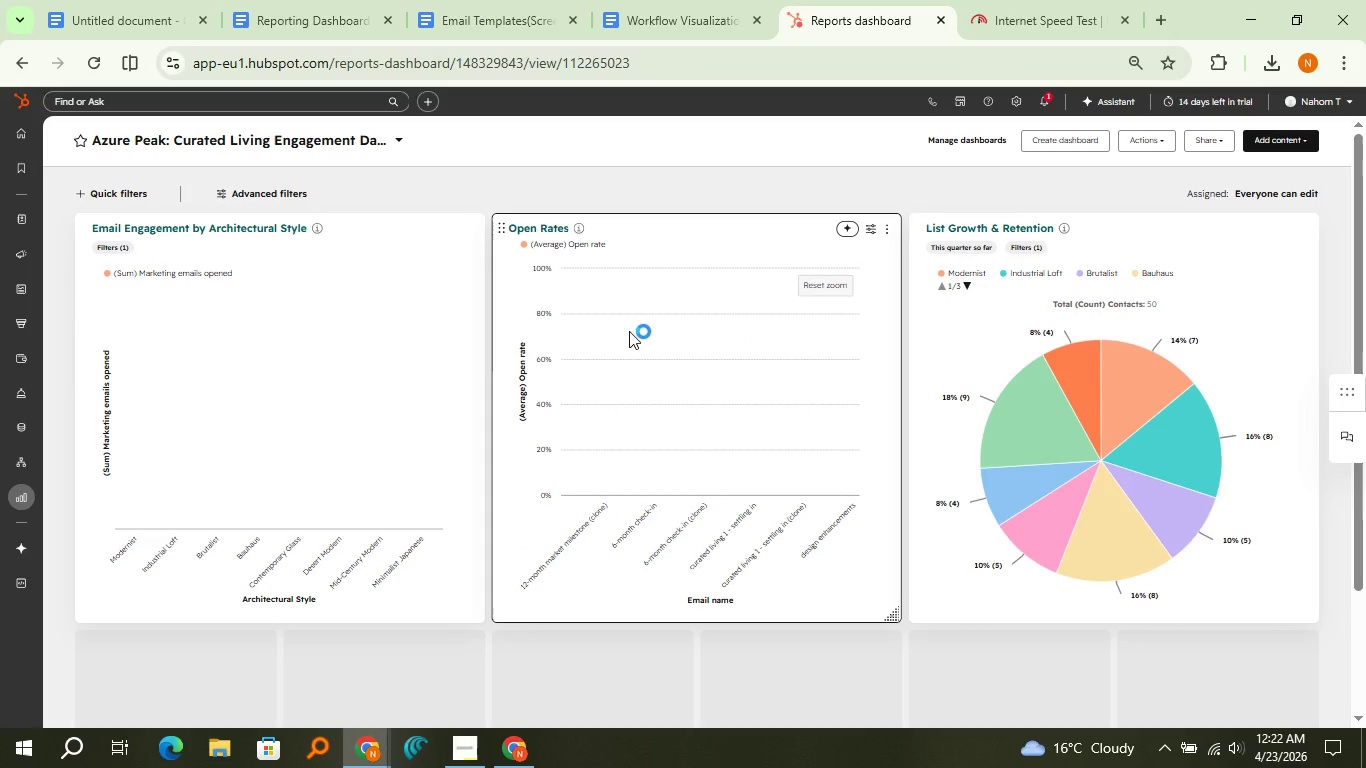 
left_click_drag(start_coordinate=[638, 338], to_coordinate=[730, 358])
 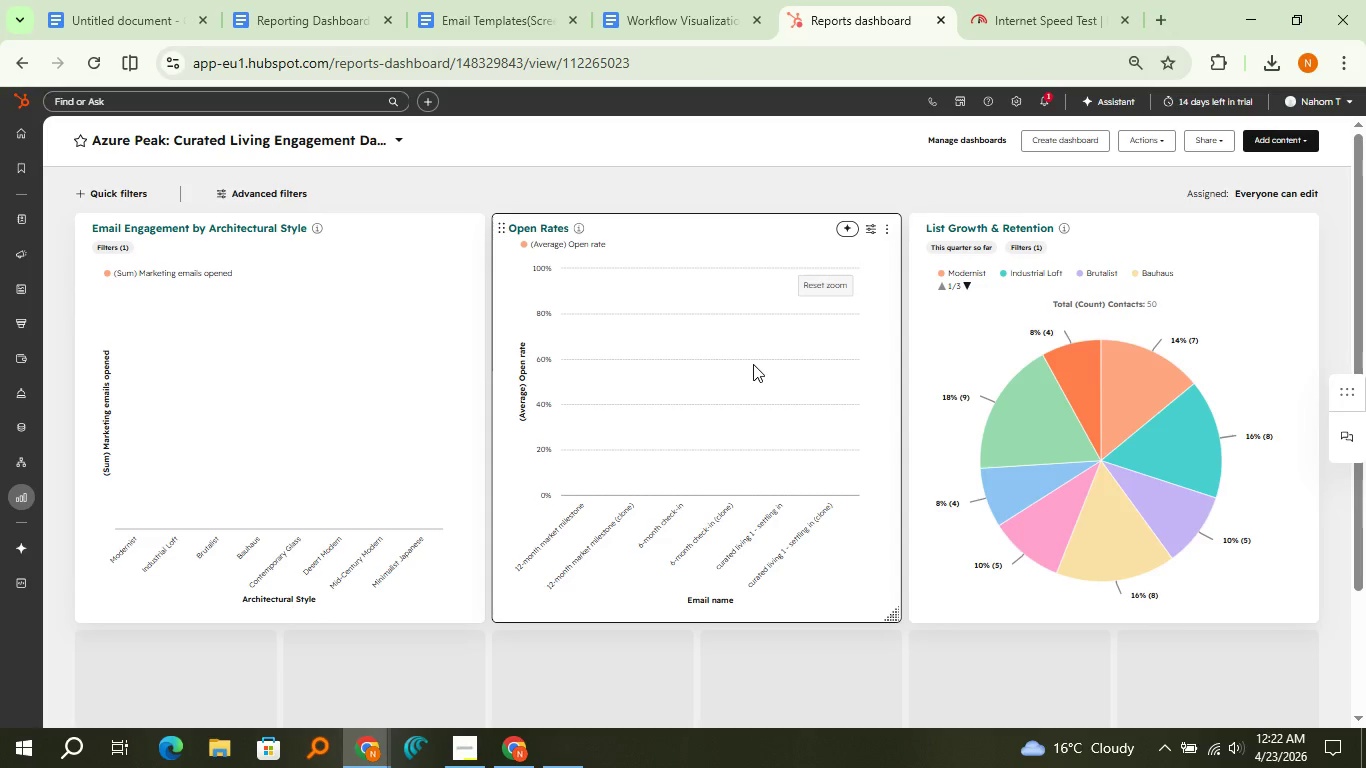 
left_click_drag(start_coordinate=[753, 364], to_coordinate=[771, 373])
 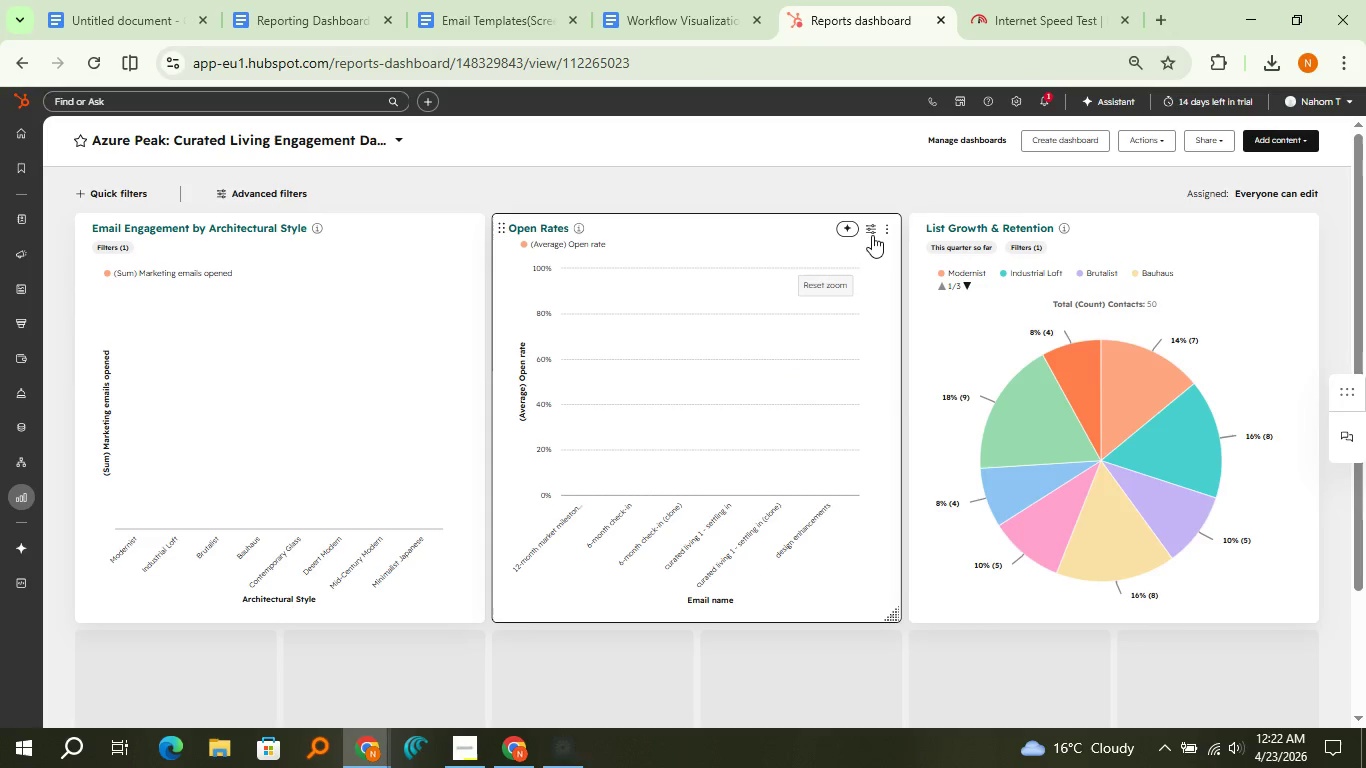 
left_click([872, 235])
 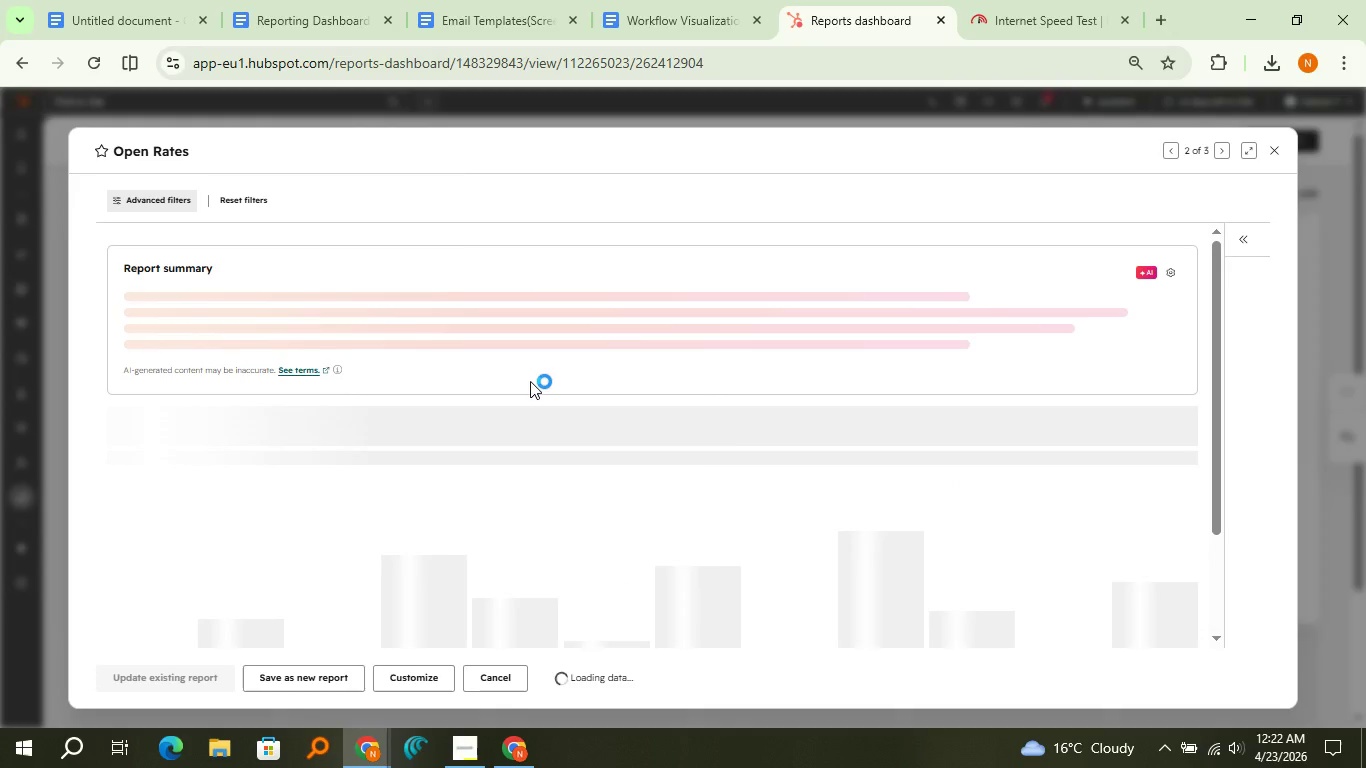 
wait(8.33)
 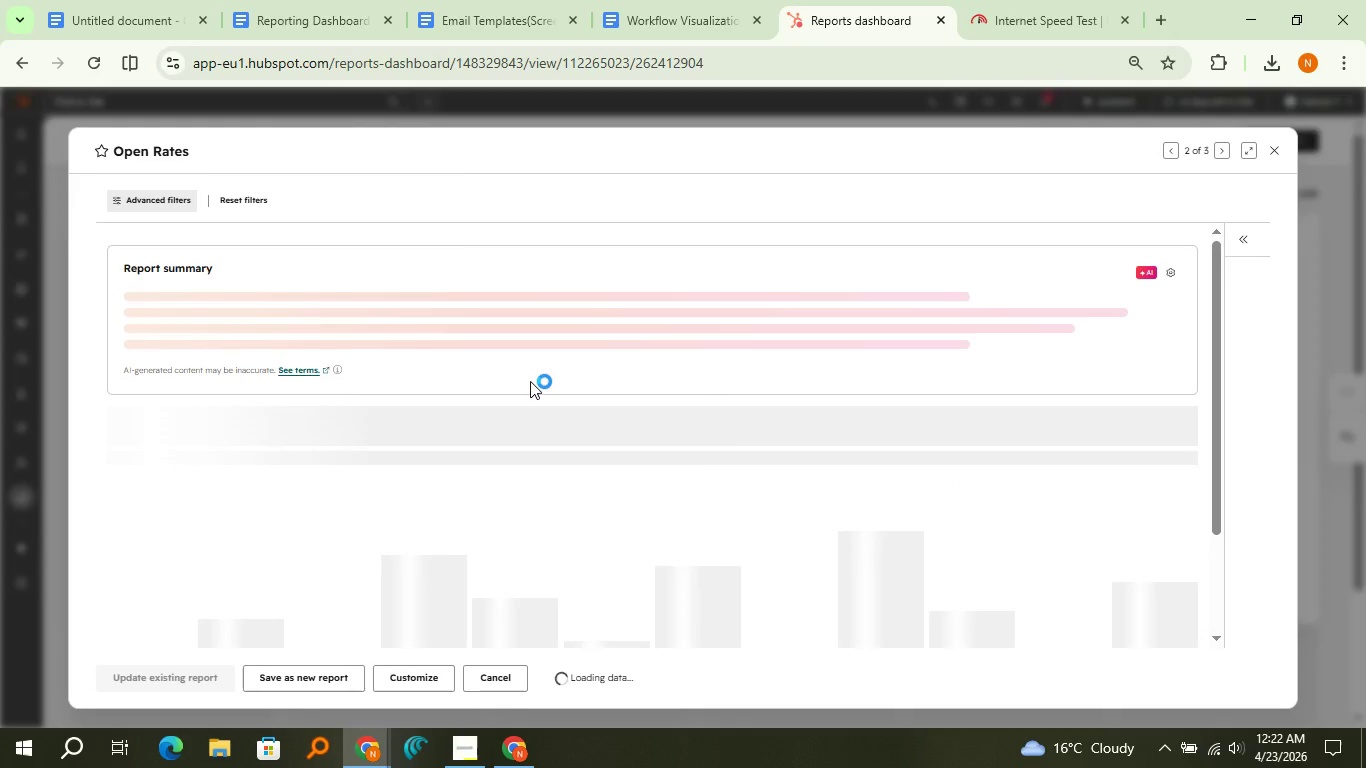 
left_click([560, 672])
 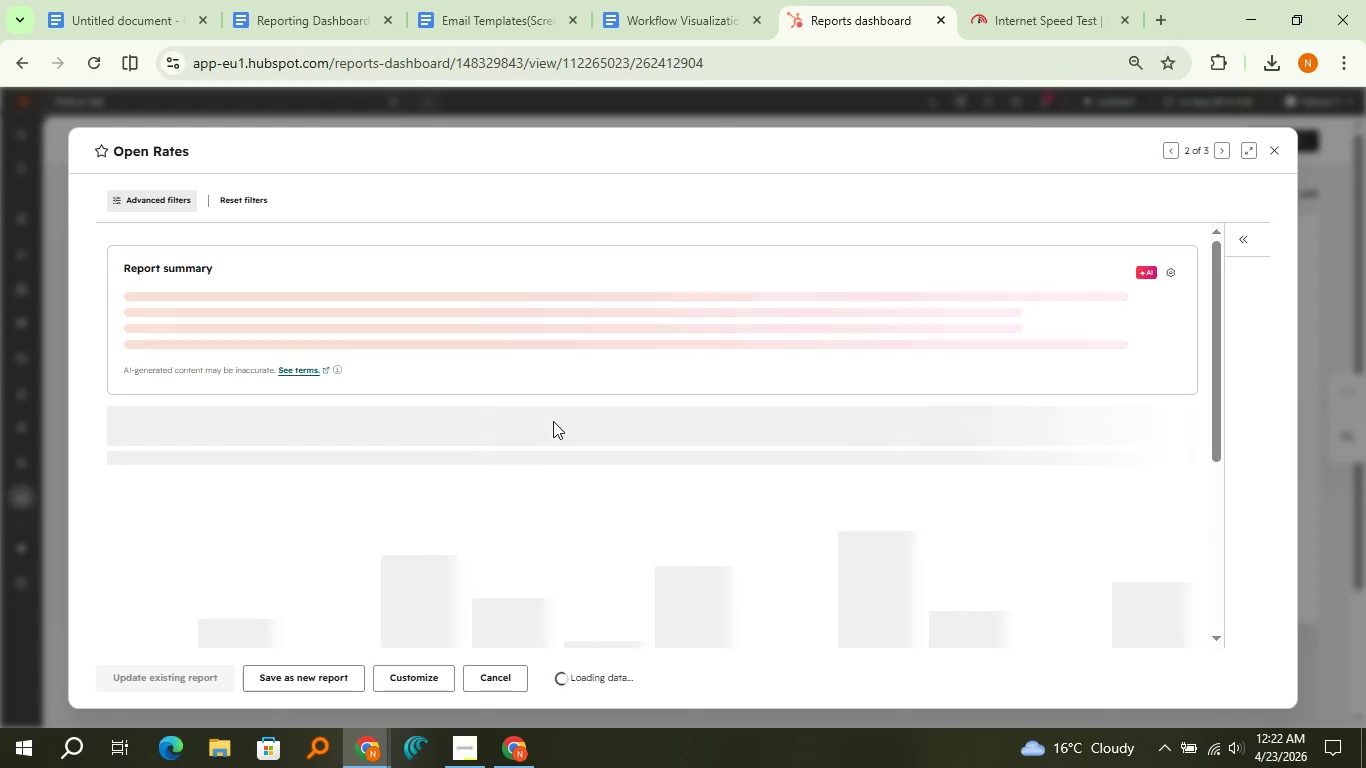 
wait(9.02)
 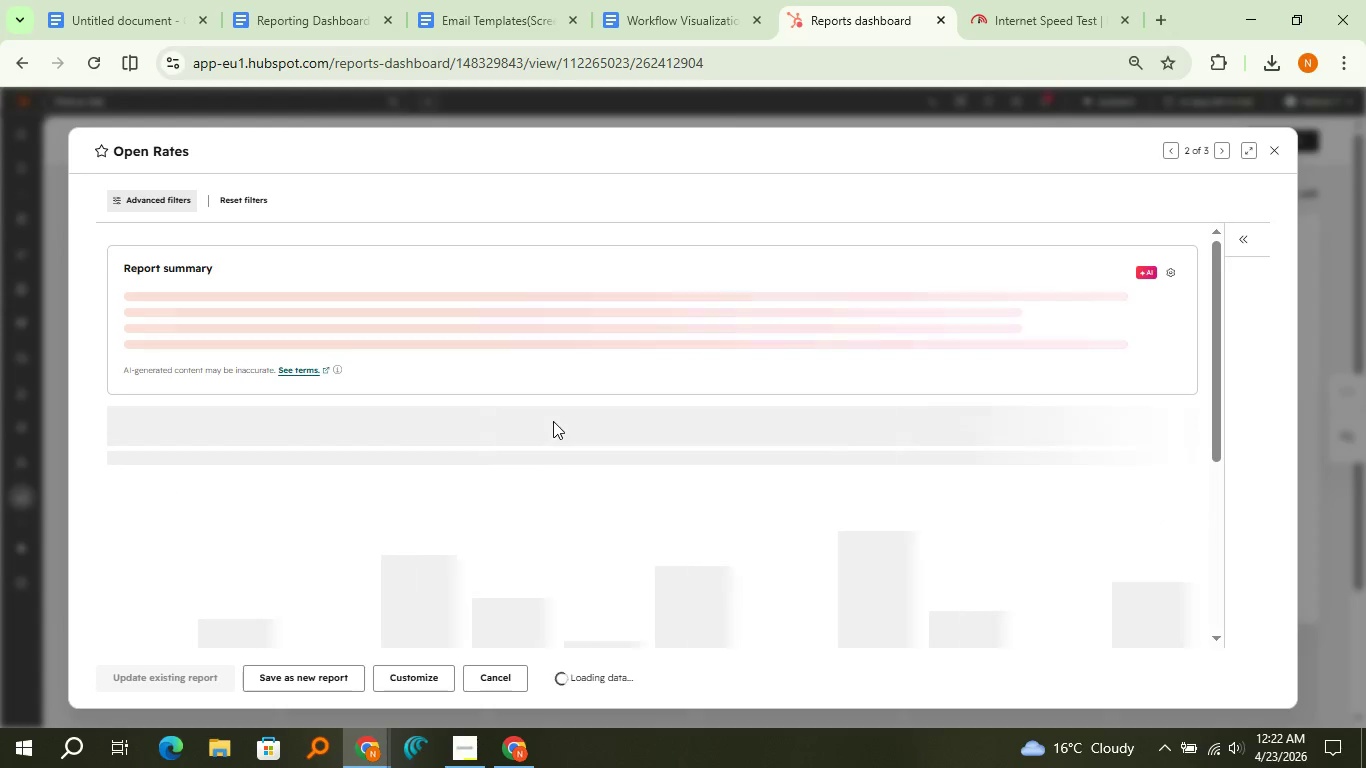 
scroll: coordinate [553, 421], scroll_direction: down, amount: 3.0
 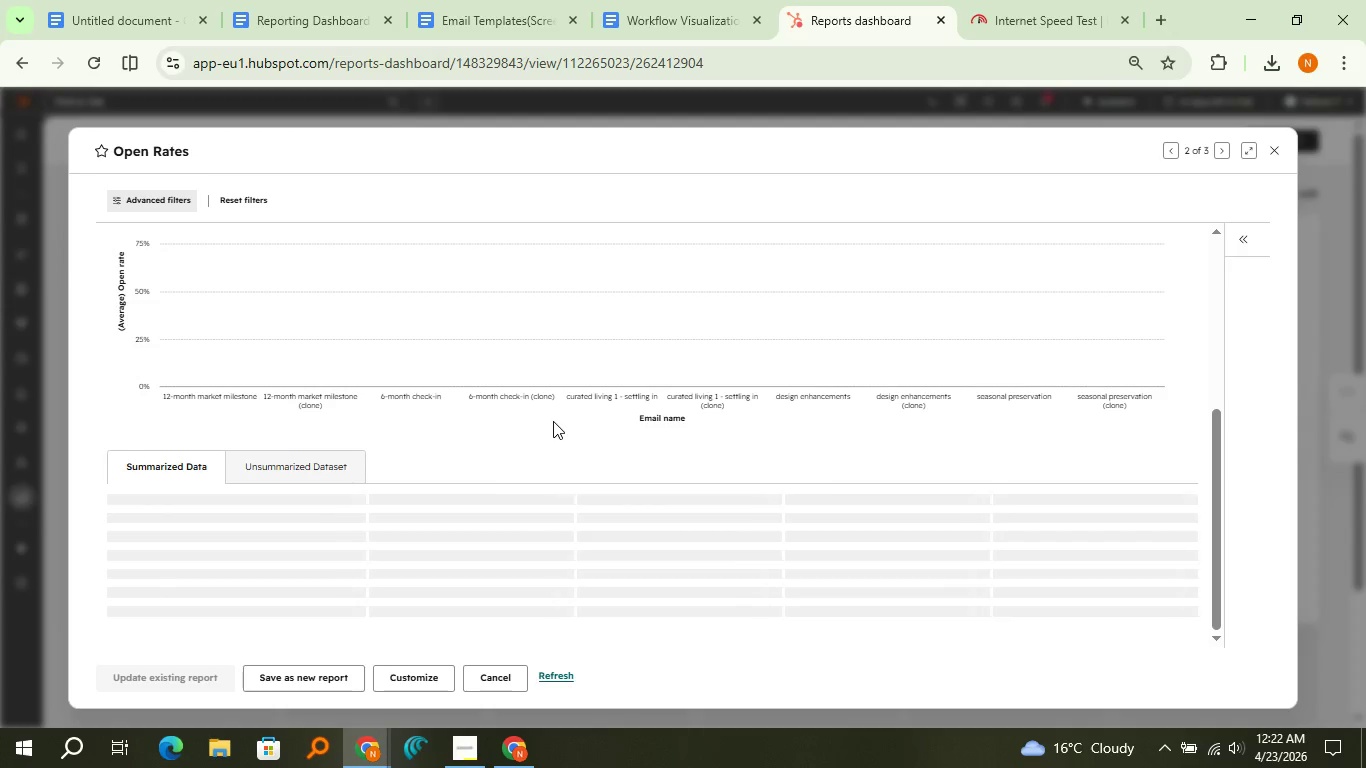 
scroll: coordinate [553, 421], scroll_direction: up, amount: 1.0
 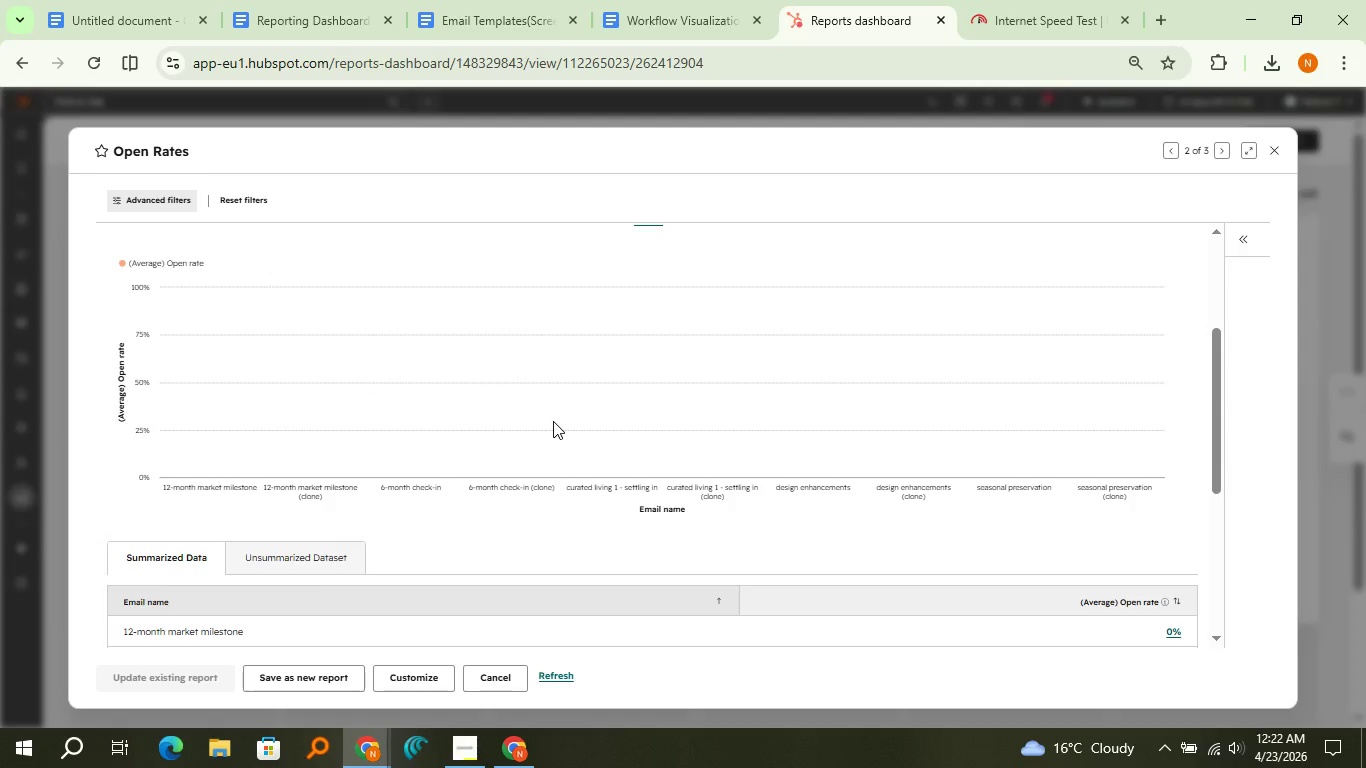 
scroll: coordinate [553, 421], scroll_direction: down, amount: 2.0
 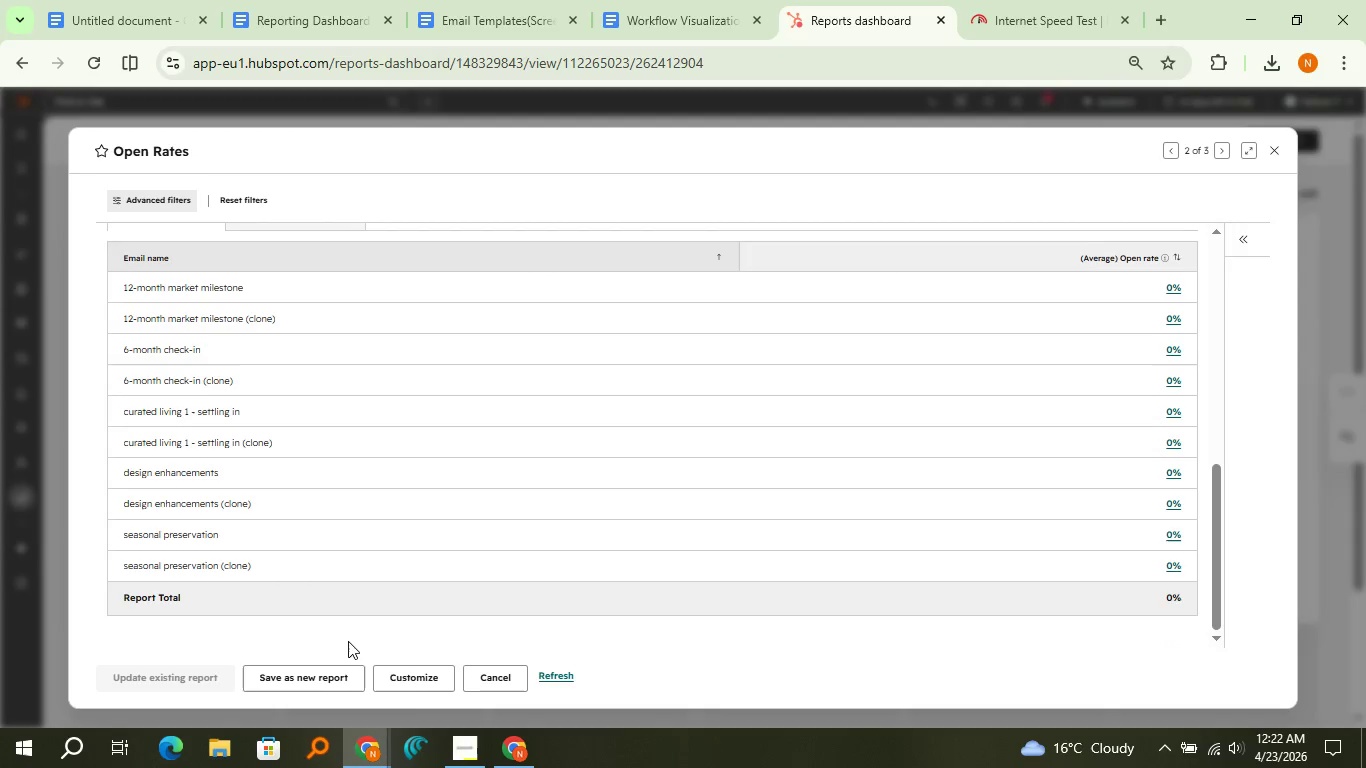 
left_click([413, 679])
 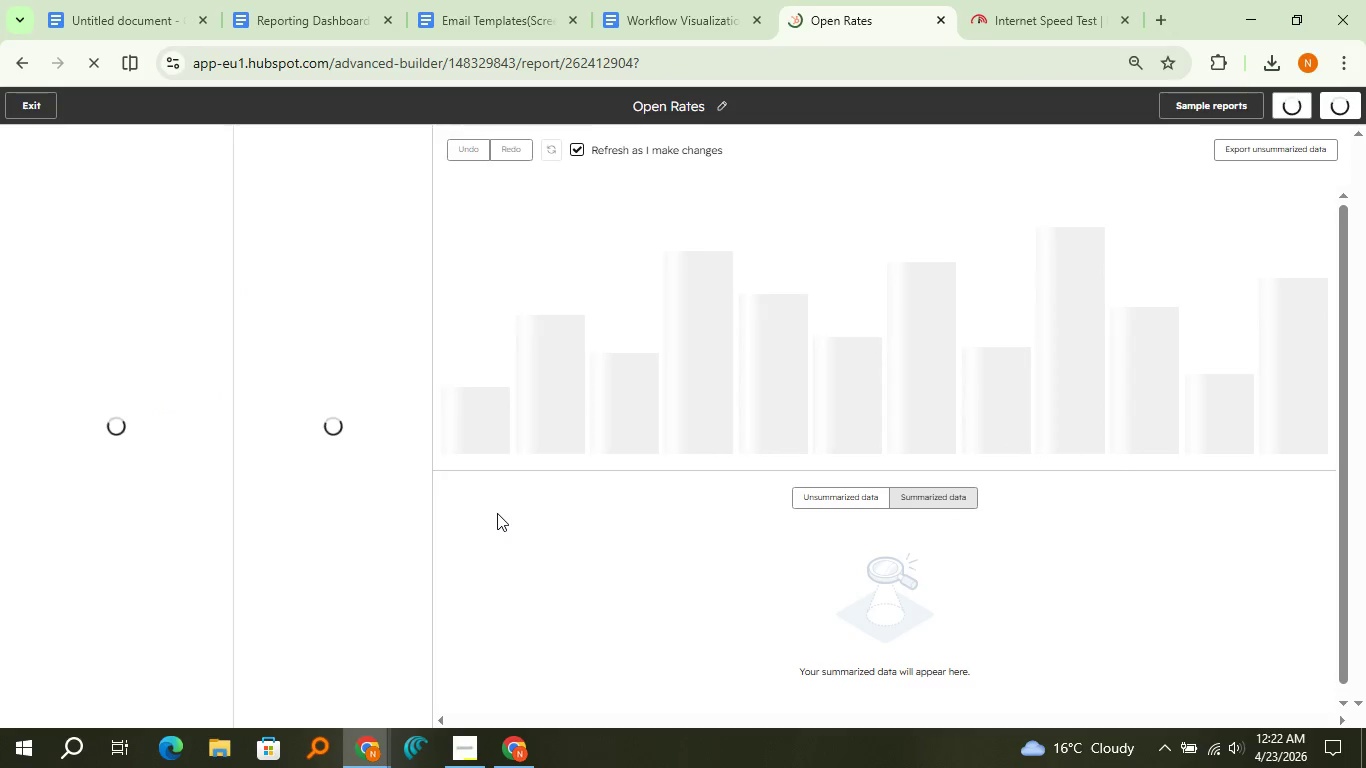 
wait(11.27)
 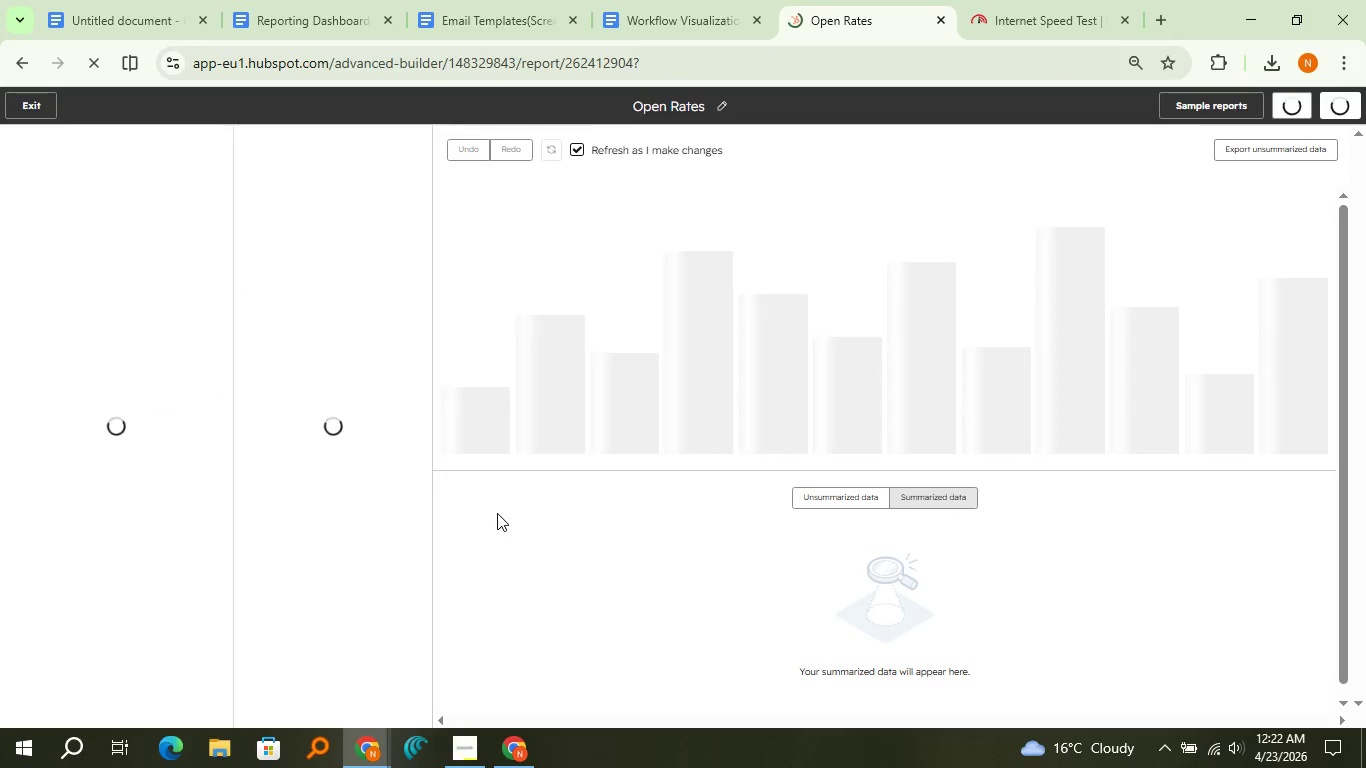 
left_click([410, 361])
 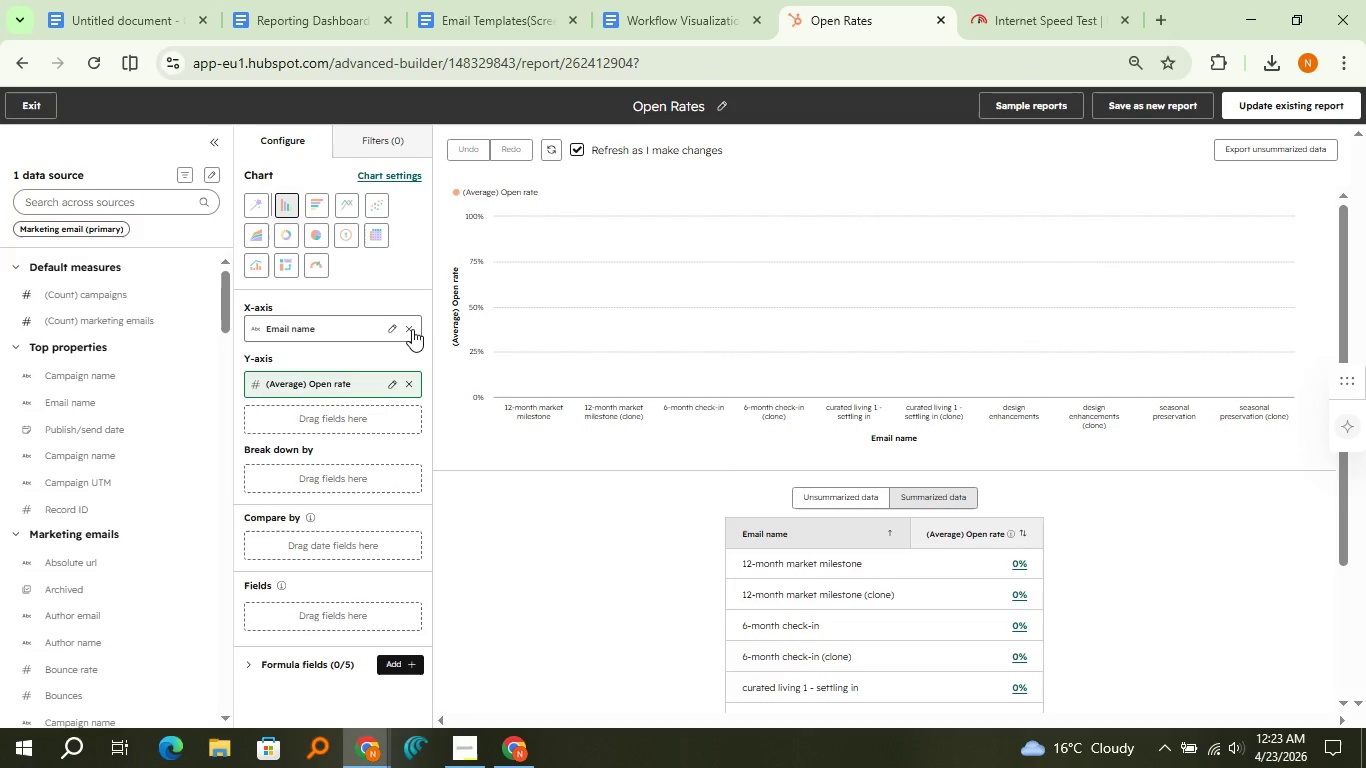 
left_click([408, 327])
 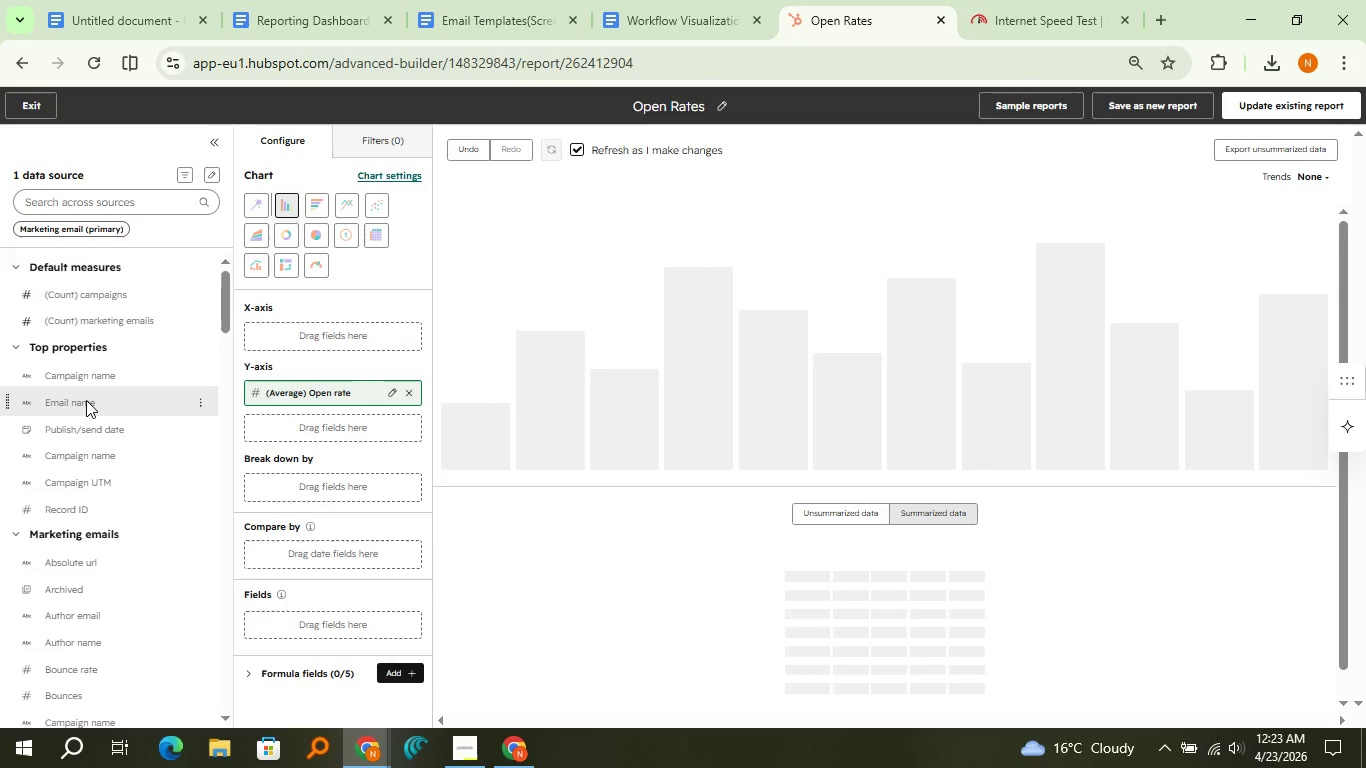 
left_click_drag(start_coordinate=[86, 402], to_coordinate=[256, 331])
 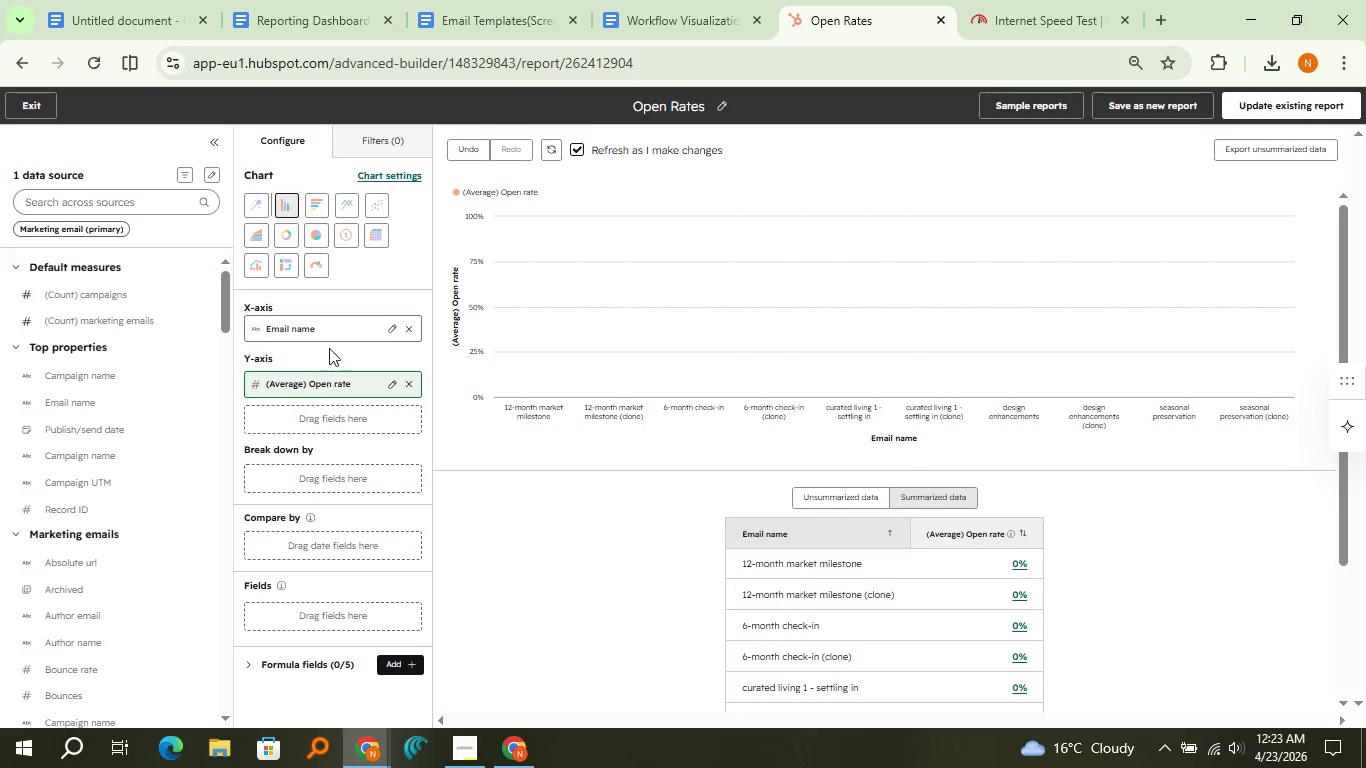 
wait(10.7)
 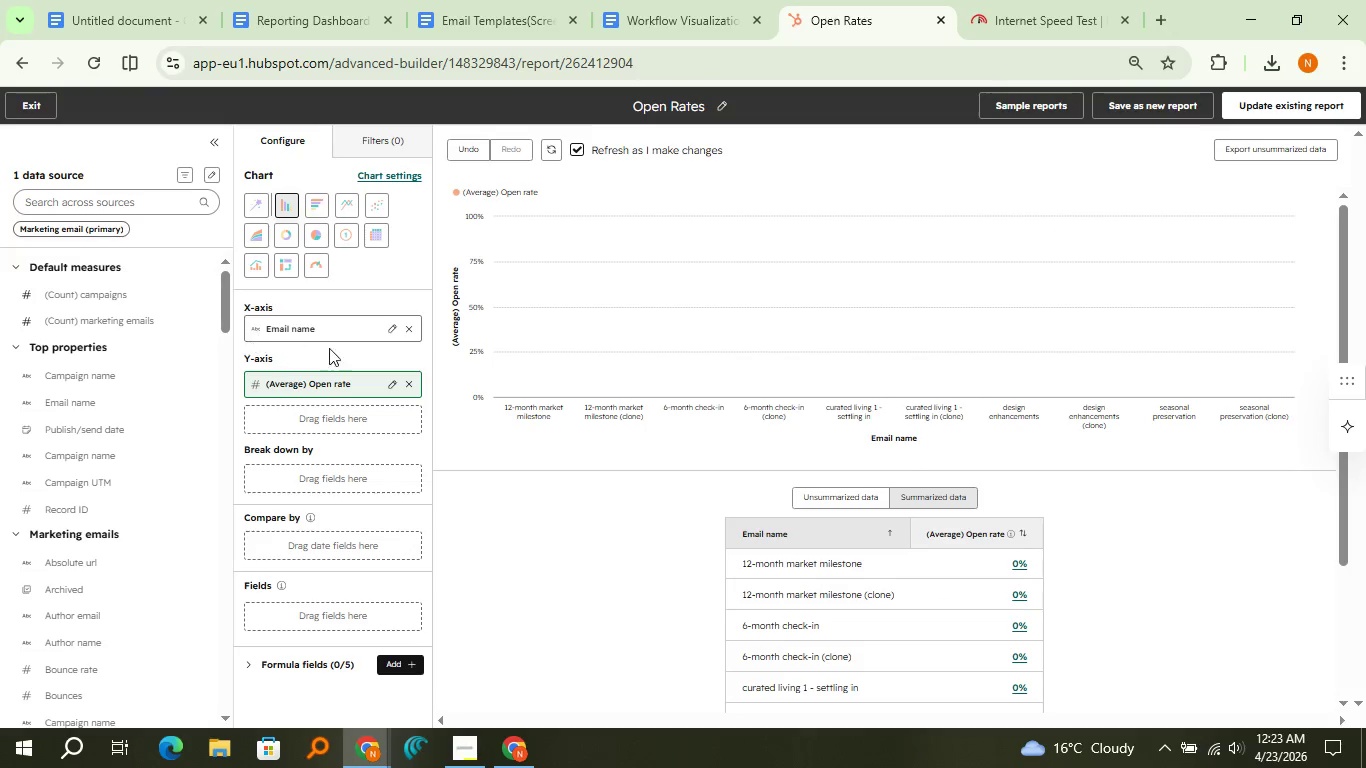 
left_click([554, 150])
 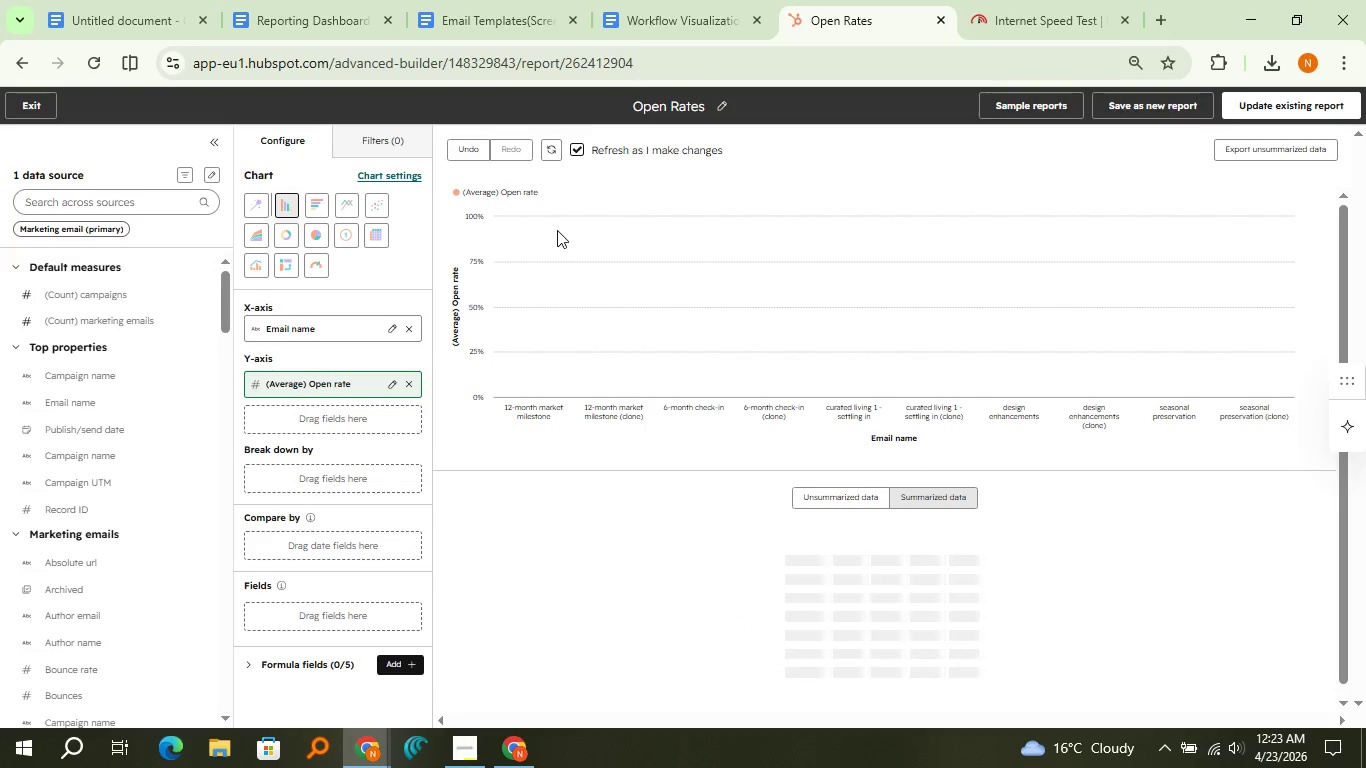 
left_click([549, 140])
 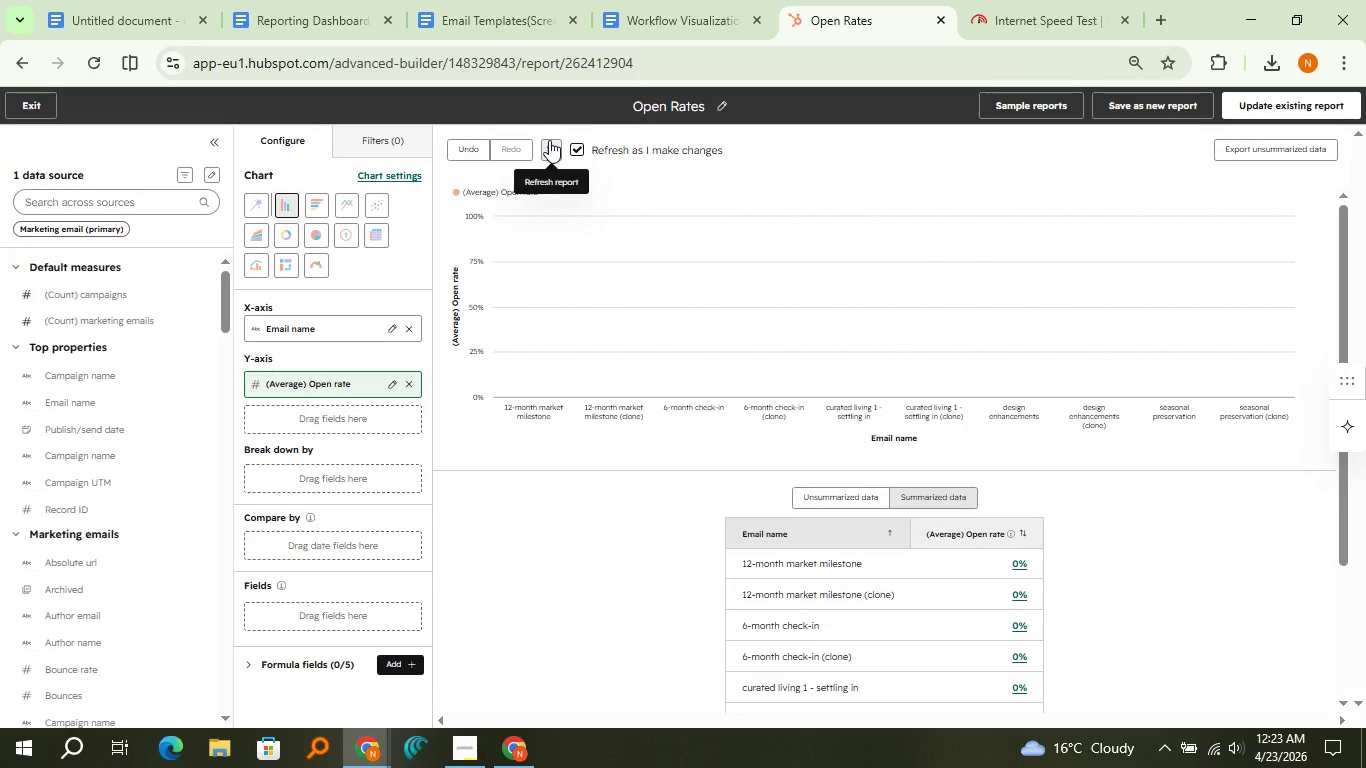 
left_click([549, 140])
 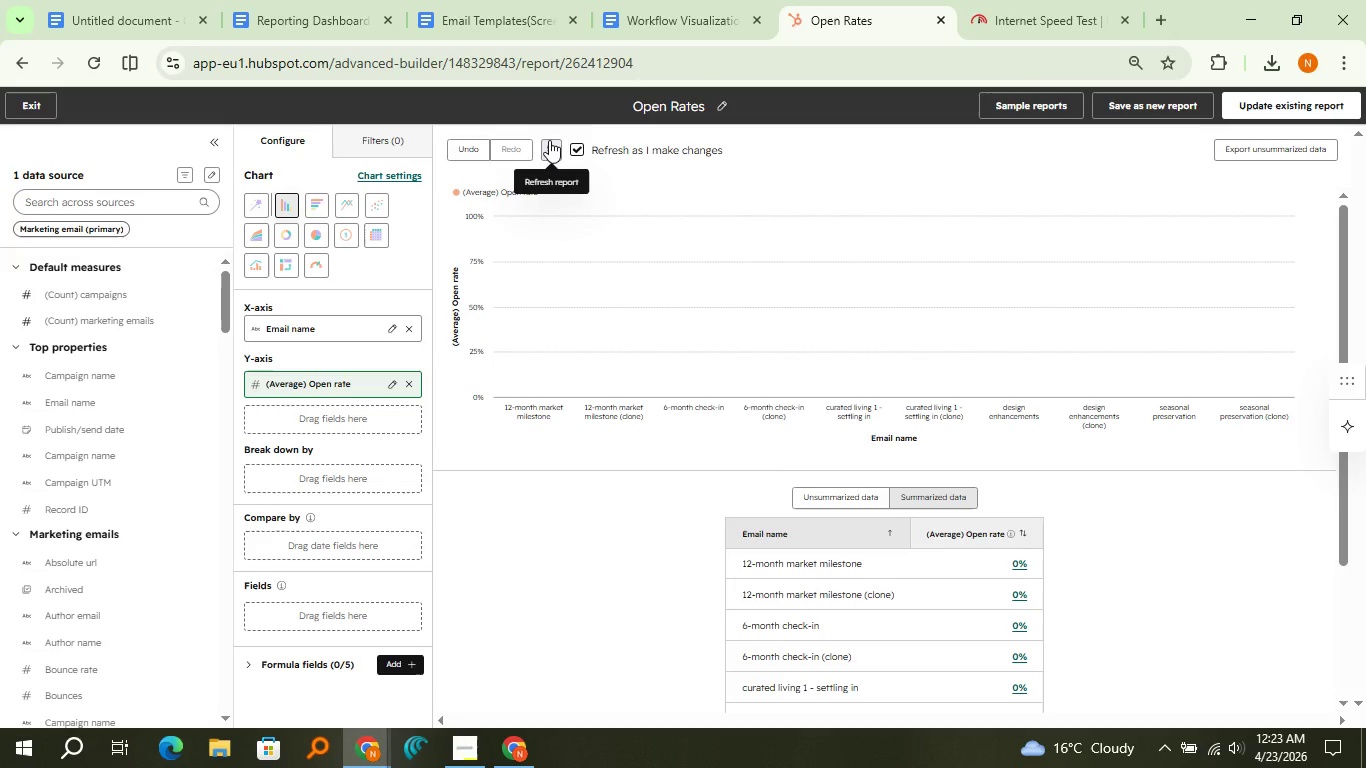 
wait(12.02)
 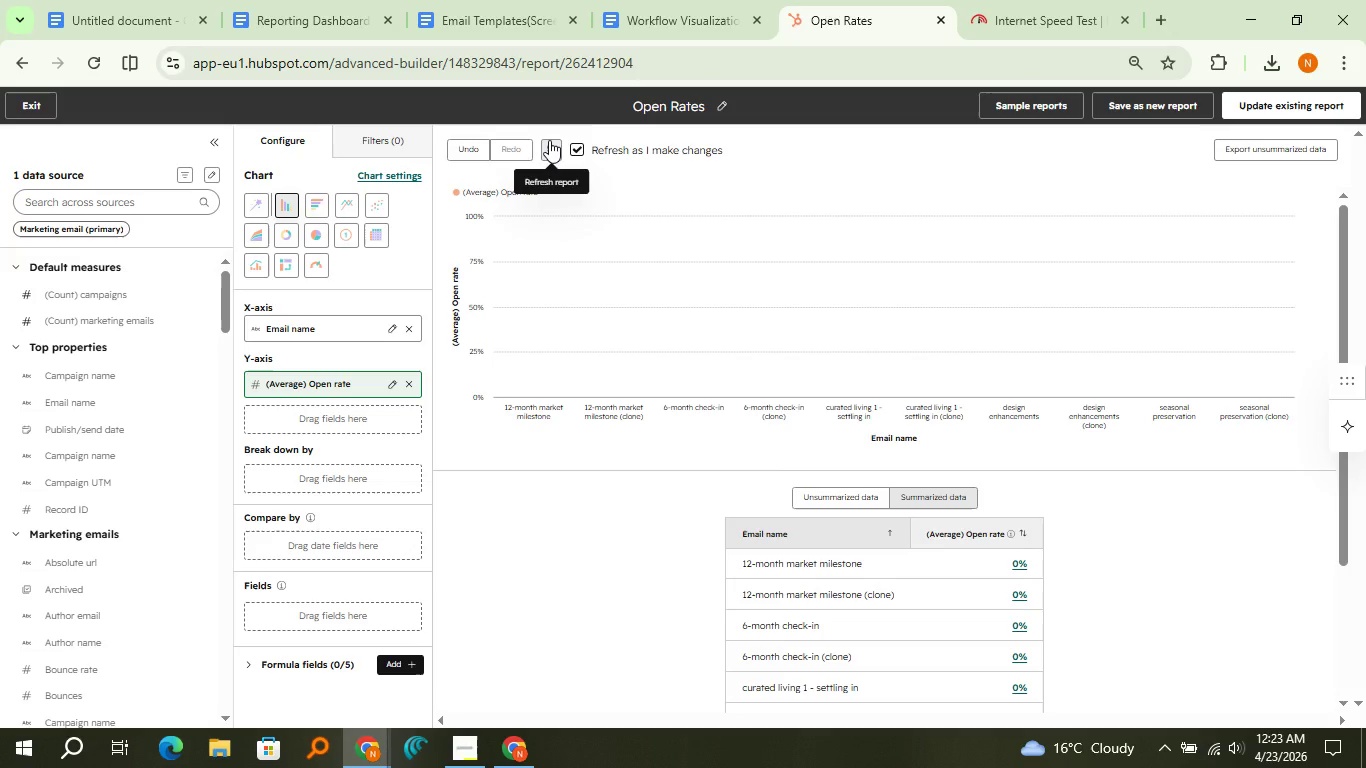 
left_click([405, 142])
 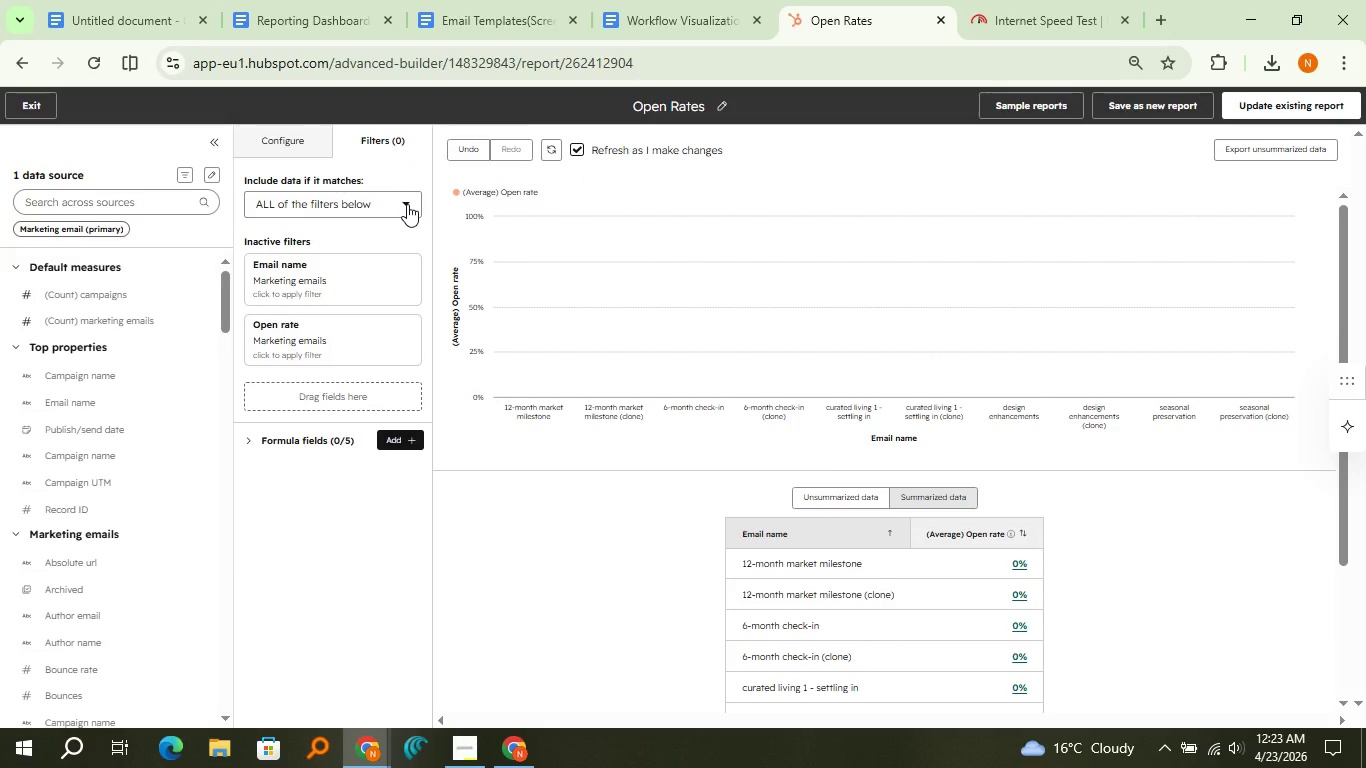 
left_click([407, 204])
 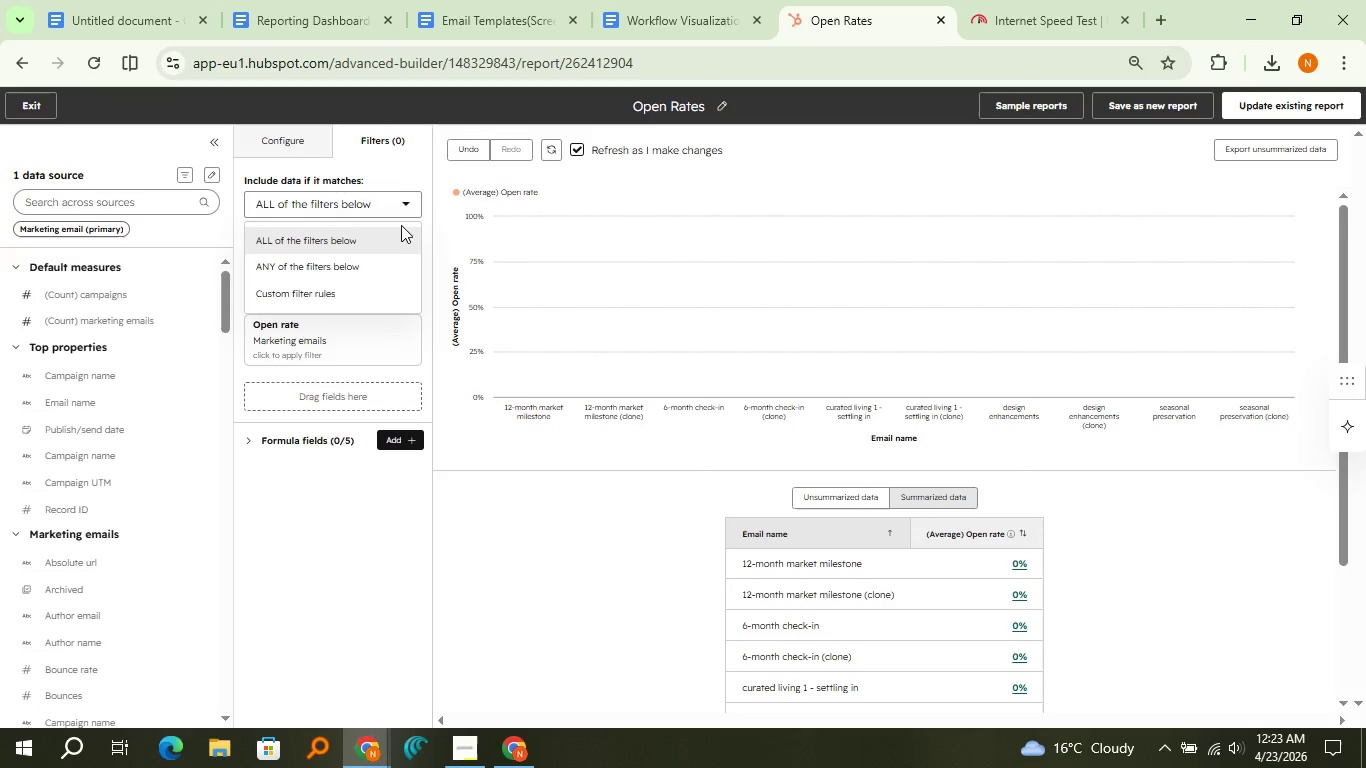 
left_click([350, 287])
 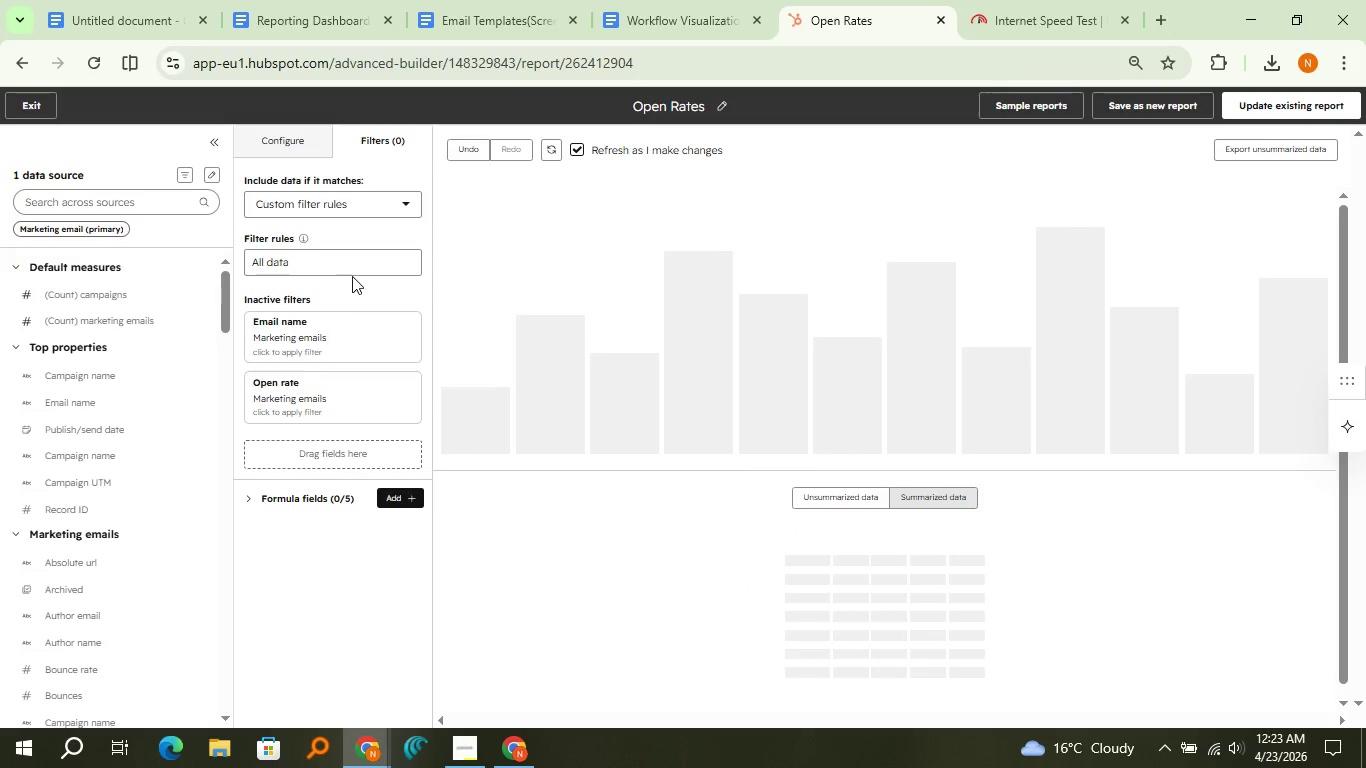 
left_click([352, 272])
 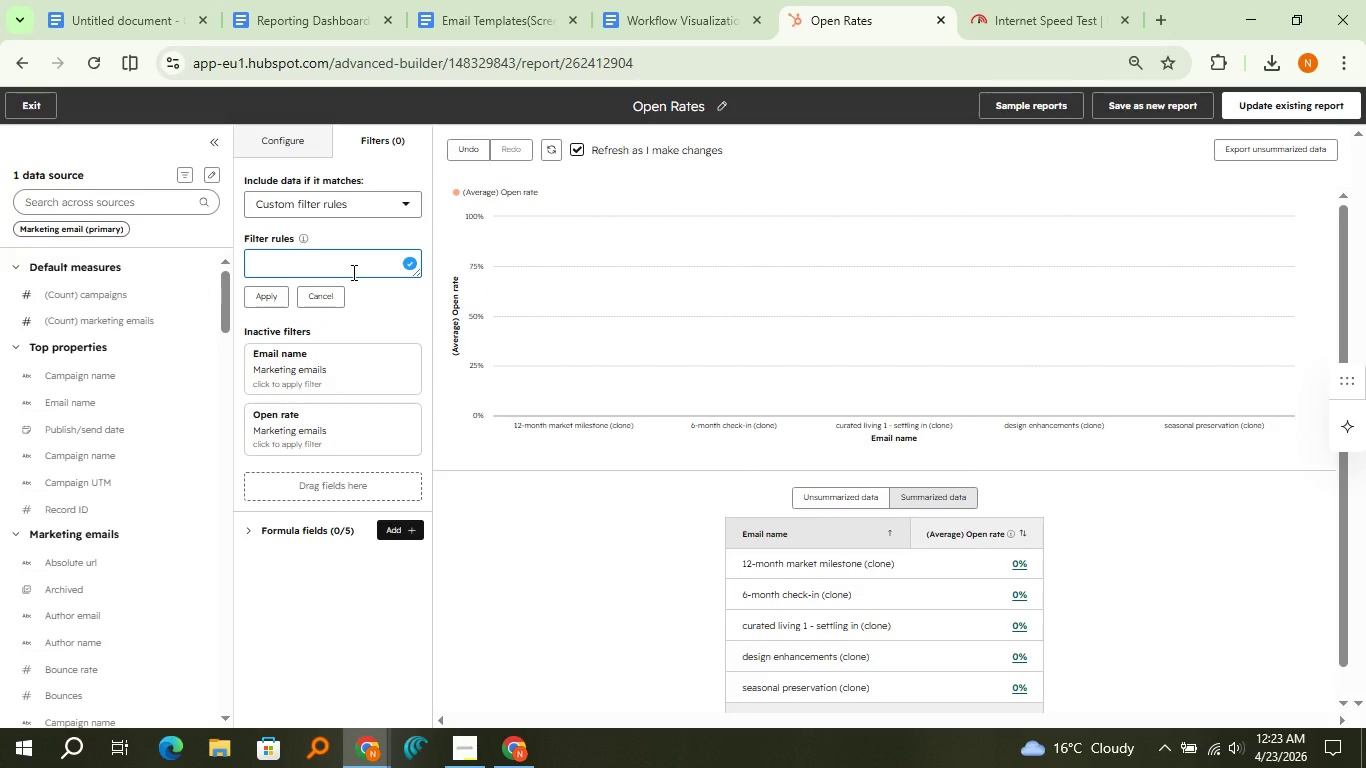 
wait(5.41)
 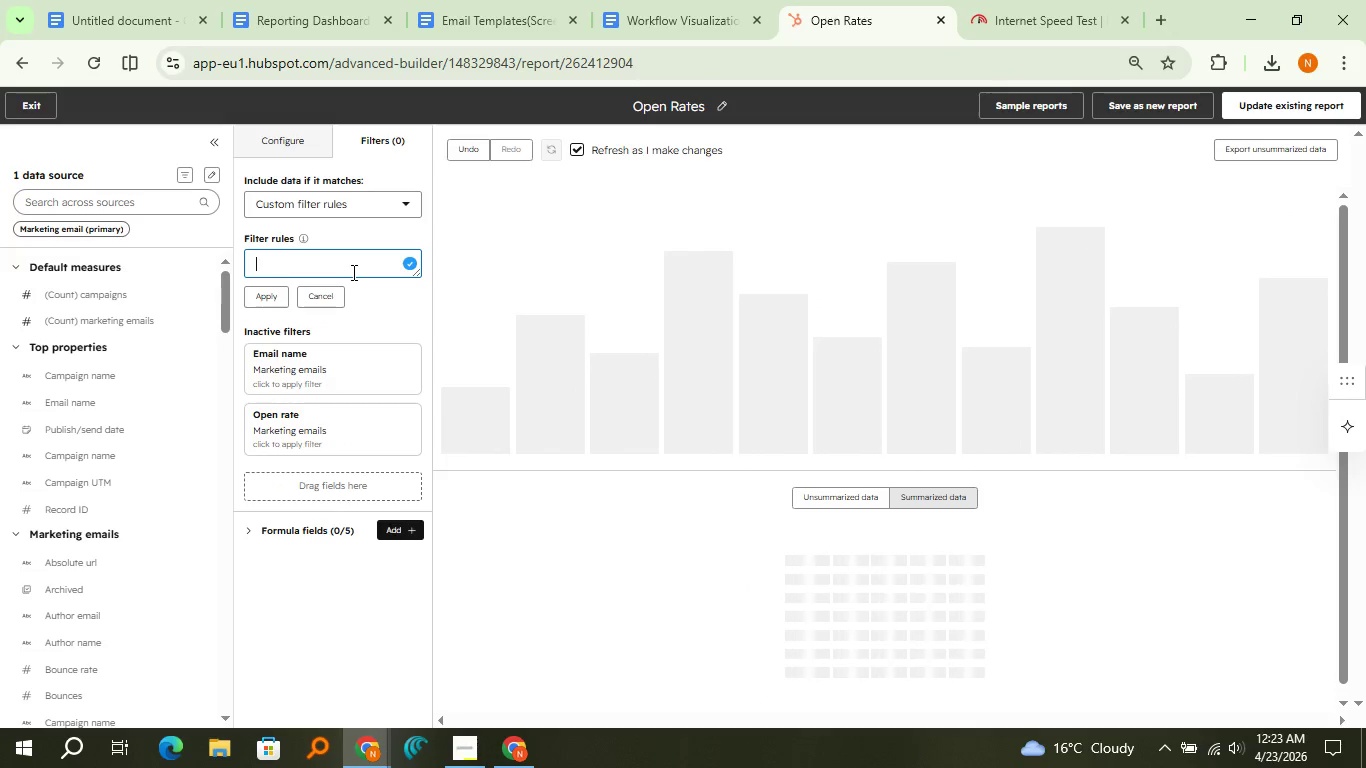 
scroll: coordinate [768, 514], scroll_direction: down, amount: 2.0
 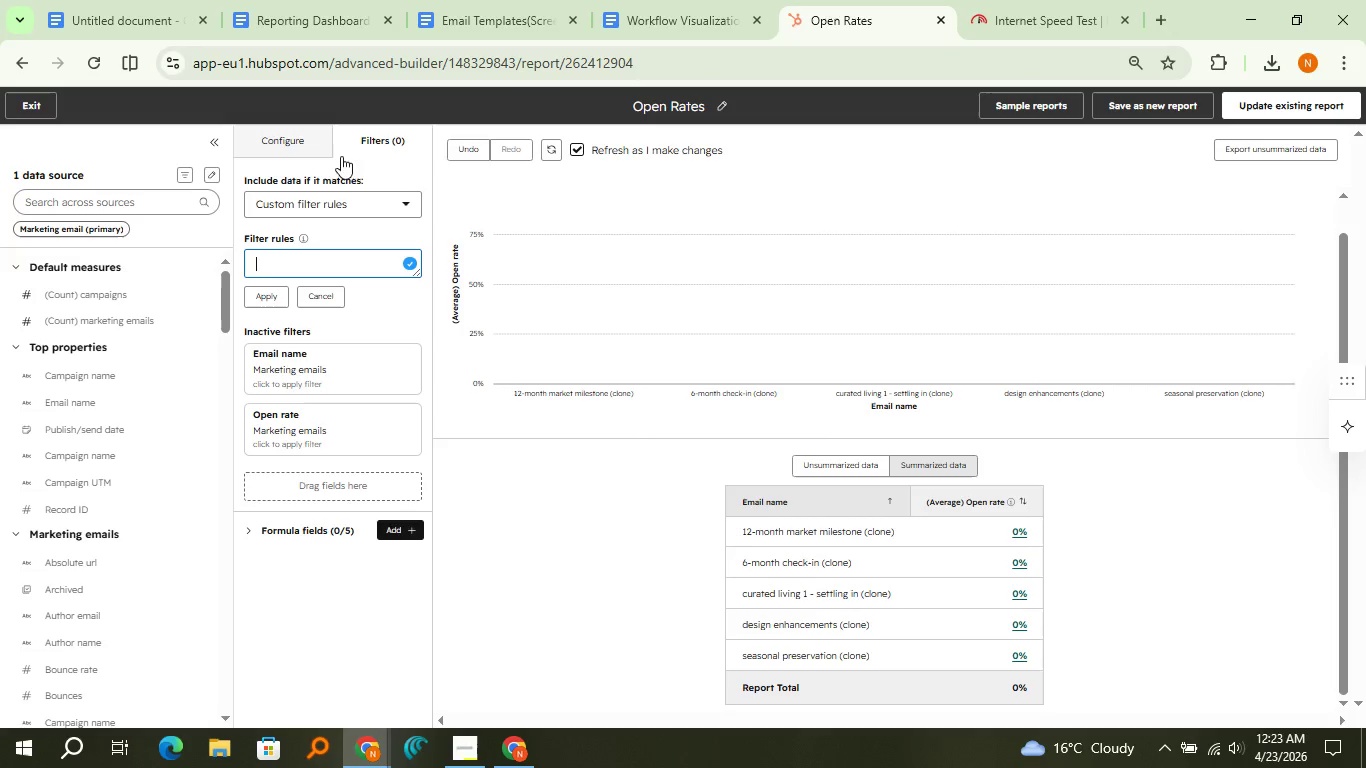 
left_click([312, 132])
 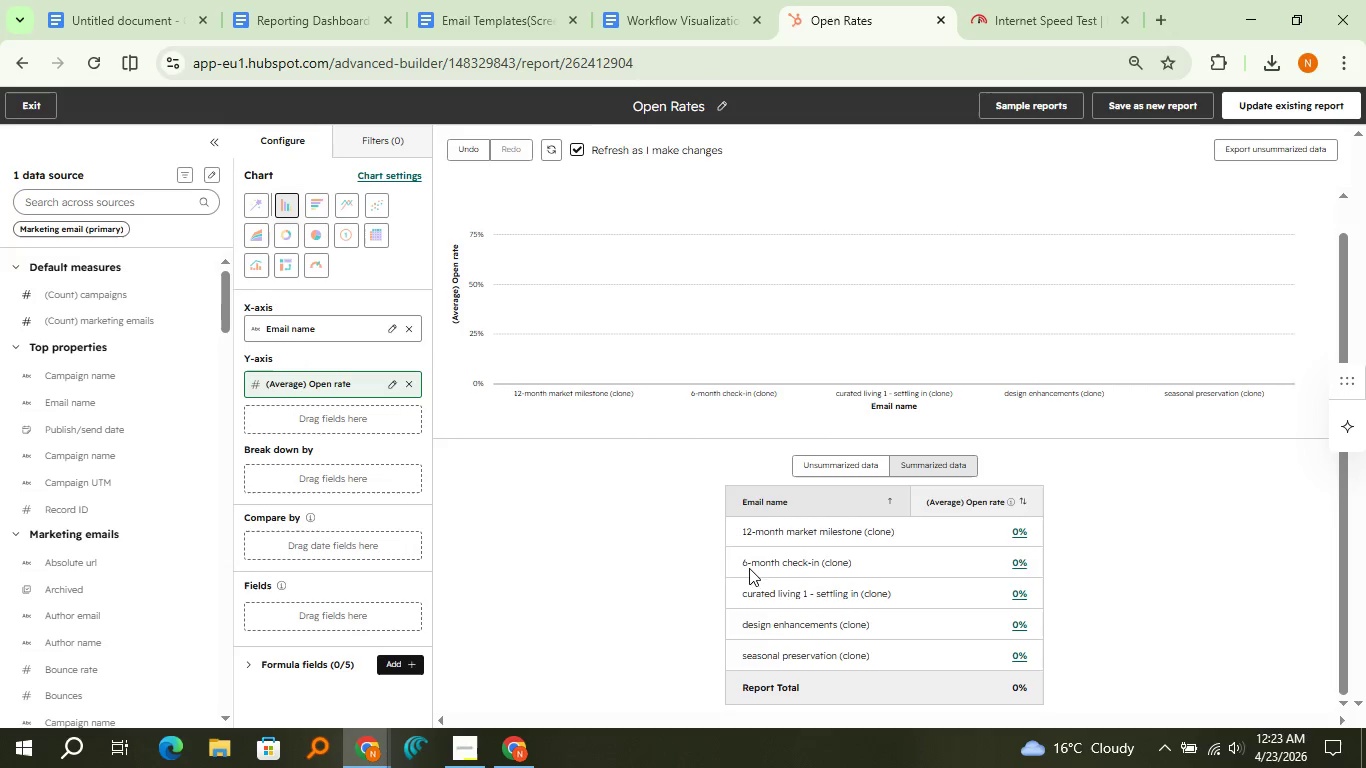 
scroll: coordinate [758, 578], scroll_direction: down, amount: 1.0
 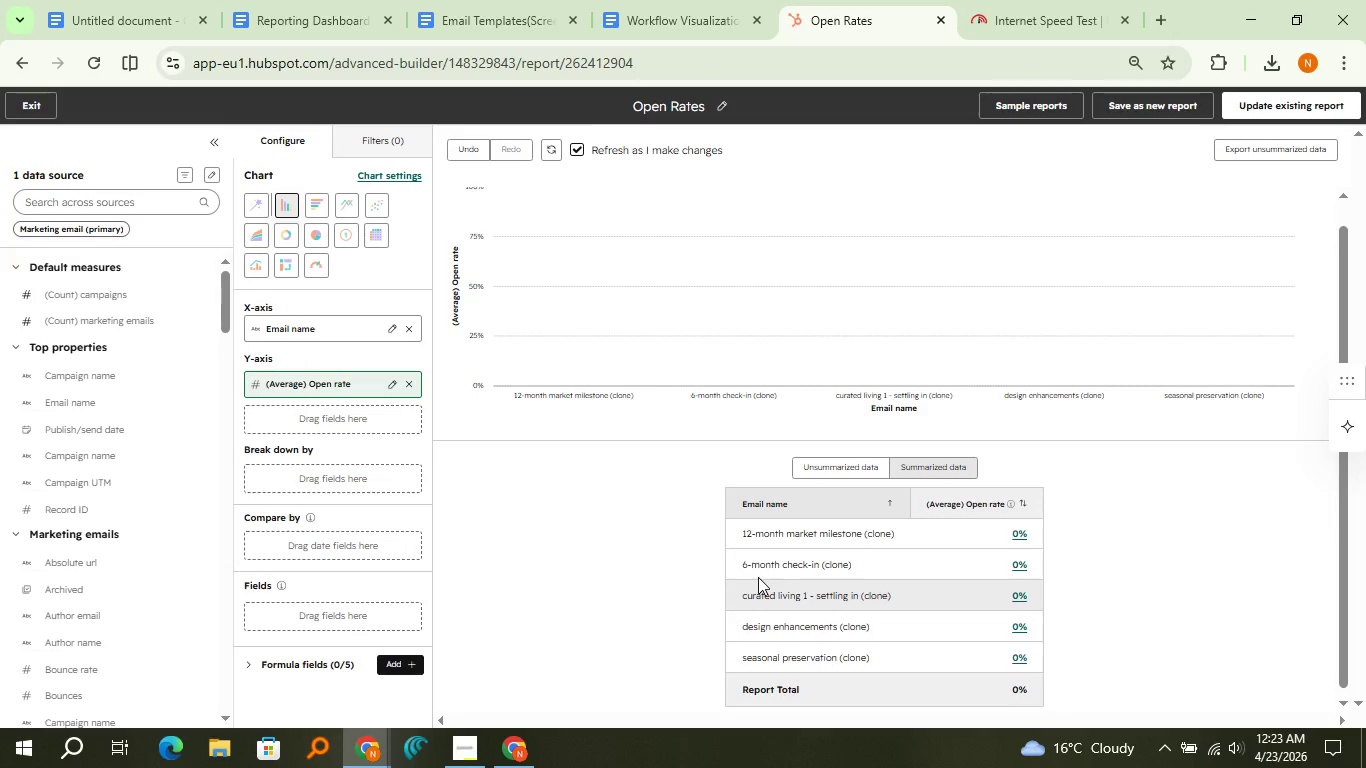 
scroll: coordinate [776, 373], scroll_direction: up, amount: 2.0
 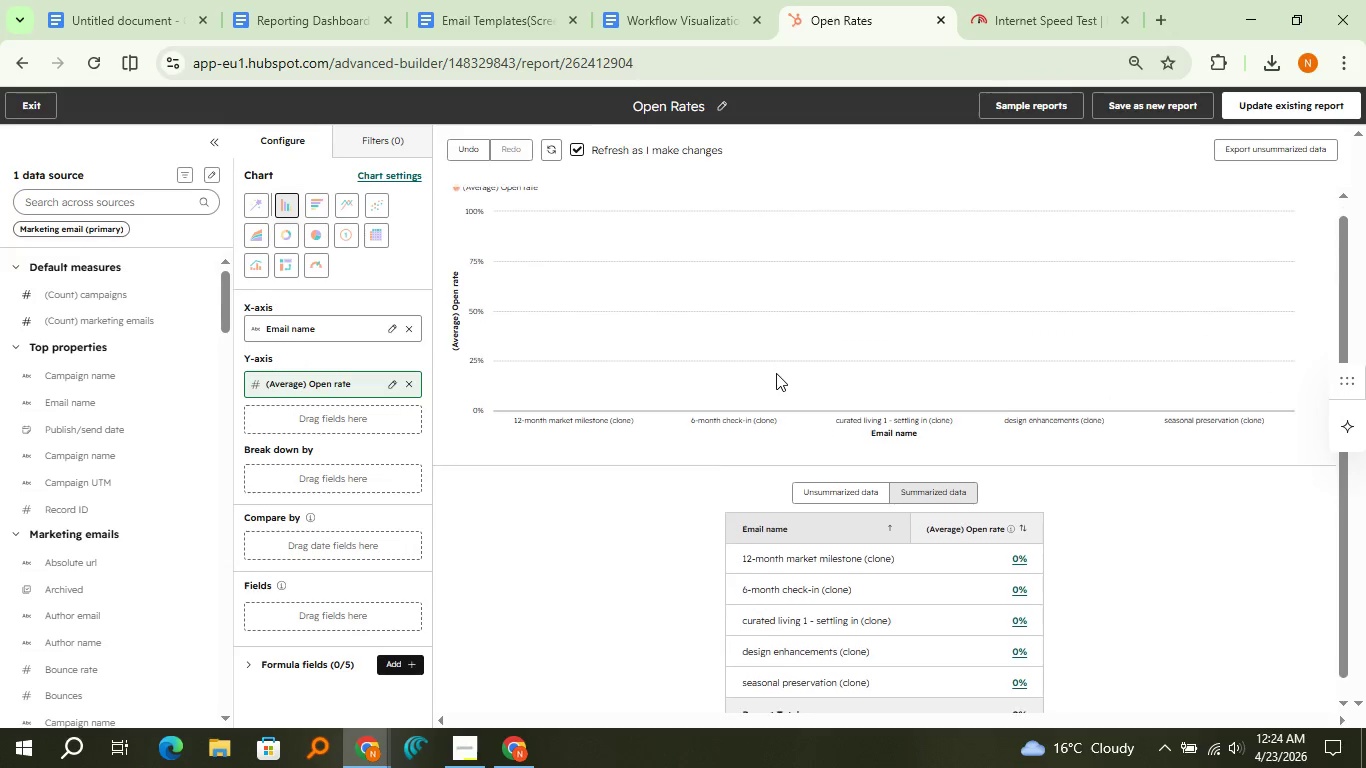 
scroll: coordinate [776, 373], scroll_direction: down, amount: 1.0
 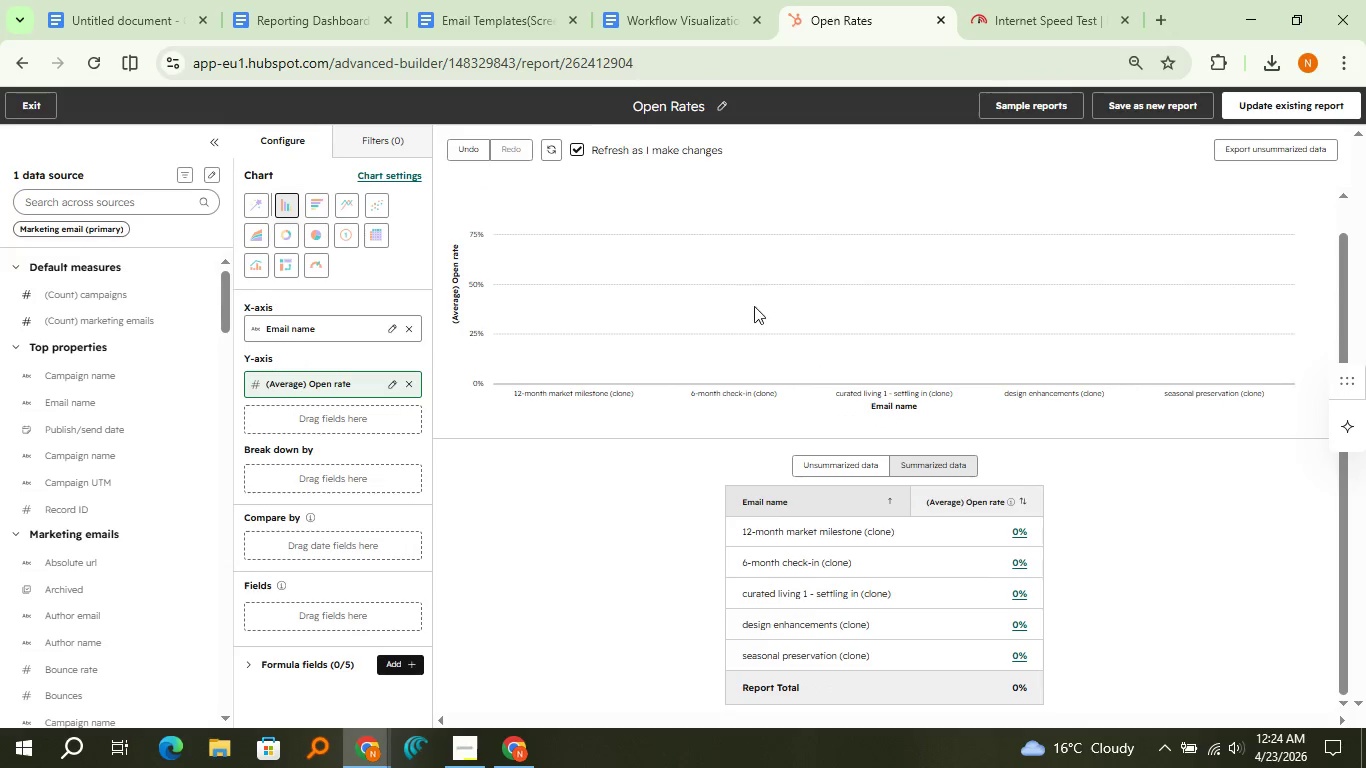 
left_click_drag(start_coordinate=[740, 292], to_coordinate=[804, 334])
 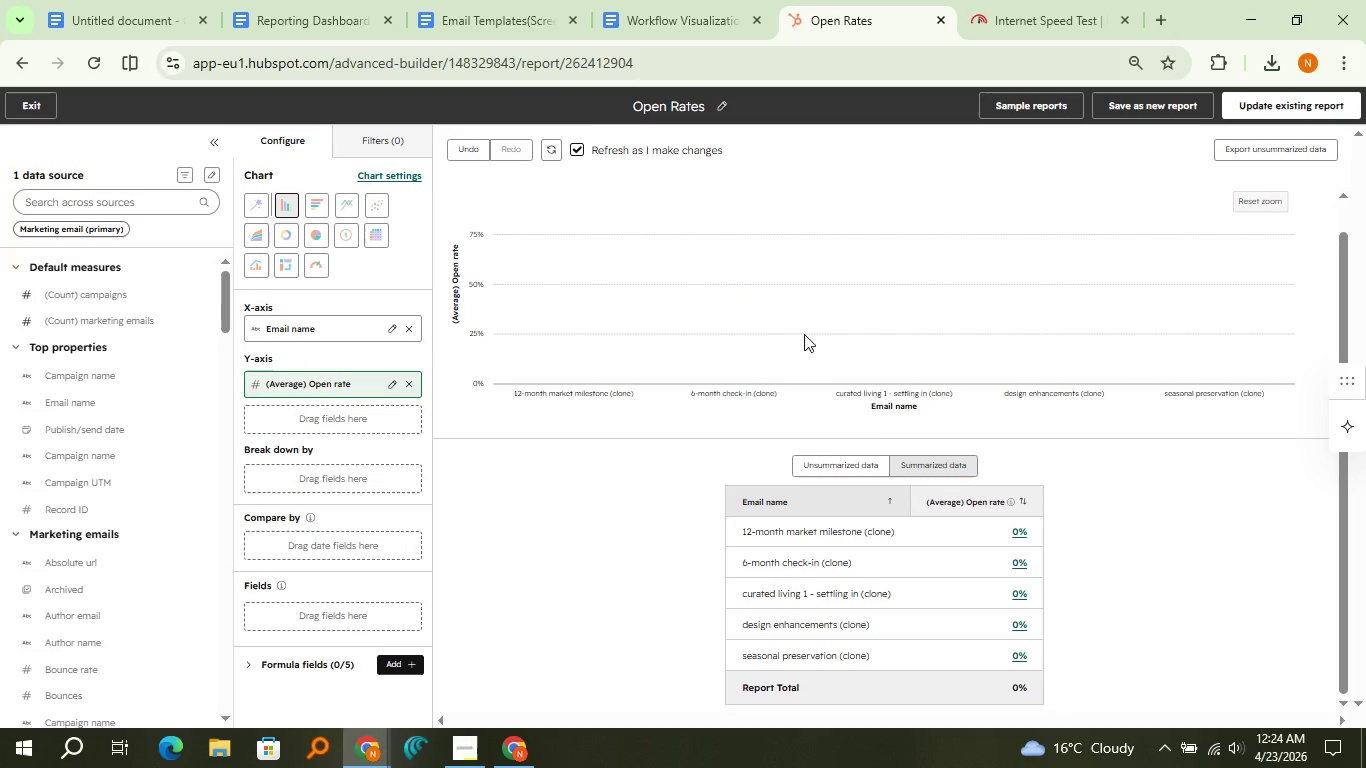 
scroll: coordinate [804, 335], scroll_direction: up, amount: 5.0
 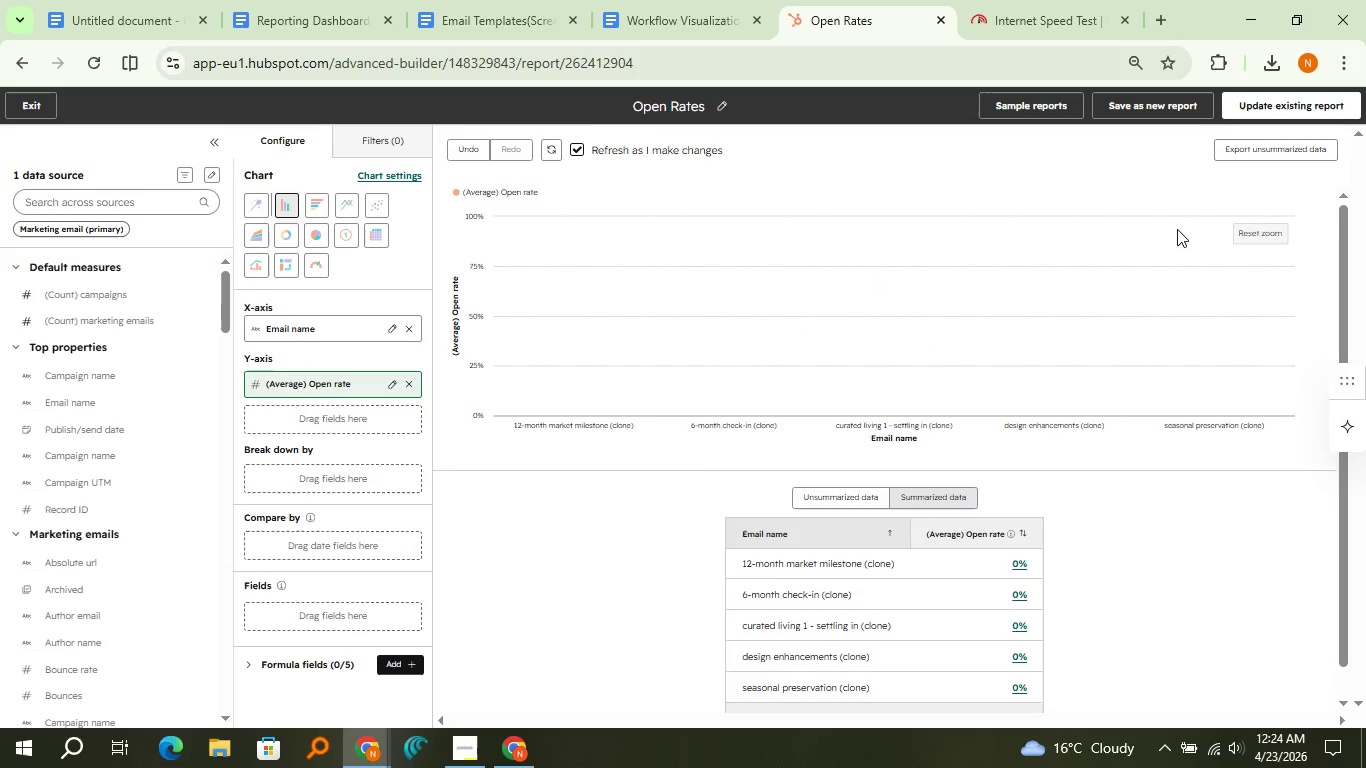 
left_click([1243, 238])
 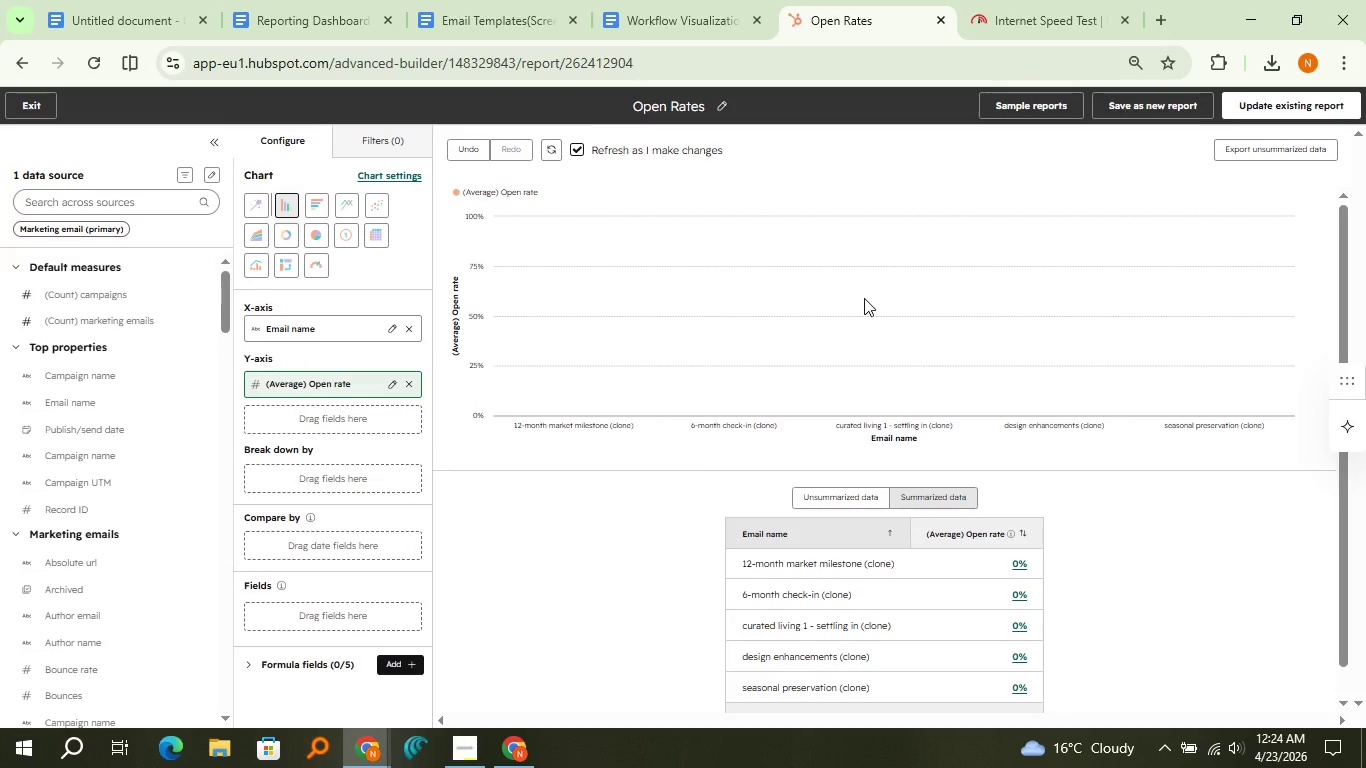 
scroll: coordinate [864, 298], scroll_direction: up, amount: 2.0
 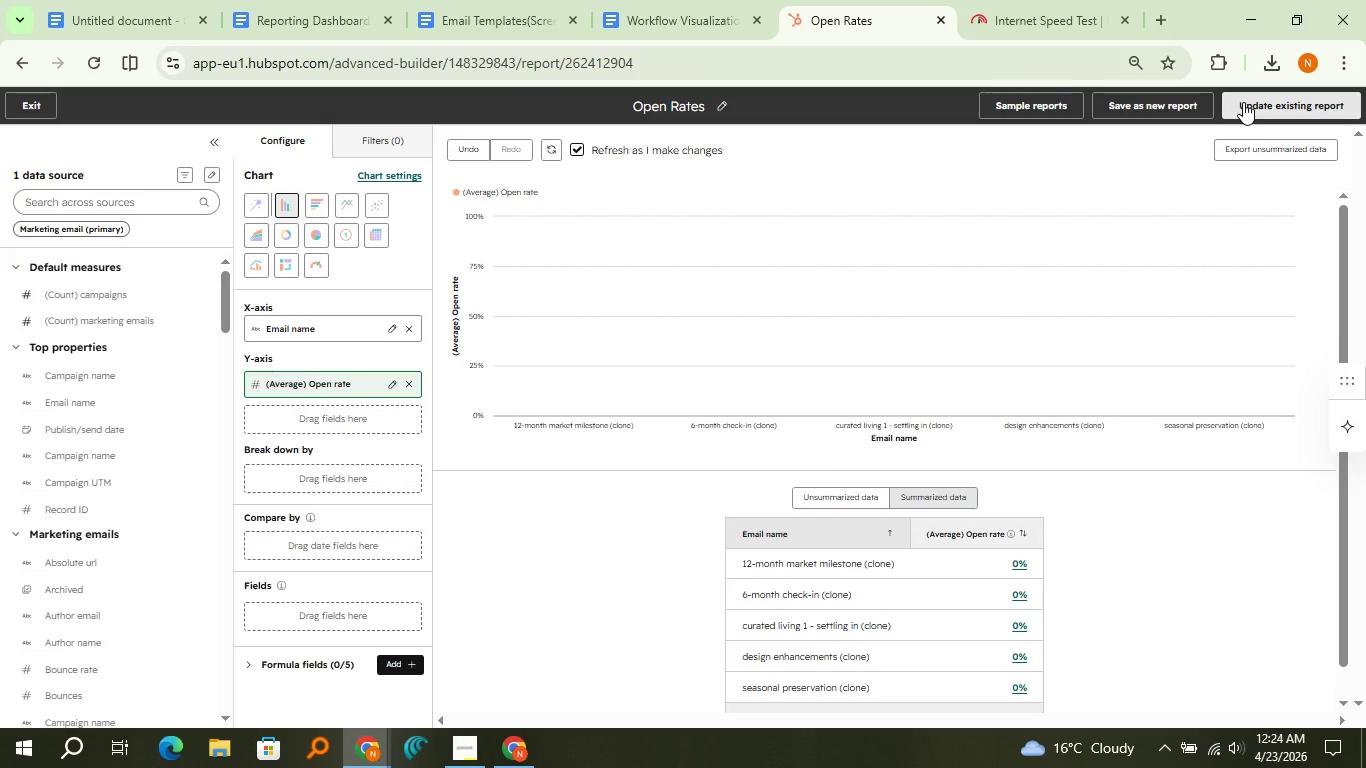 
left_click([1243, 102])
 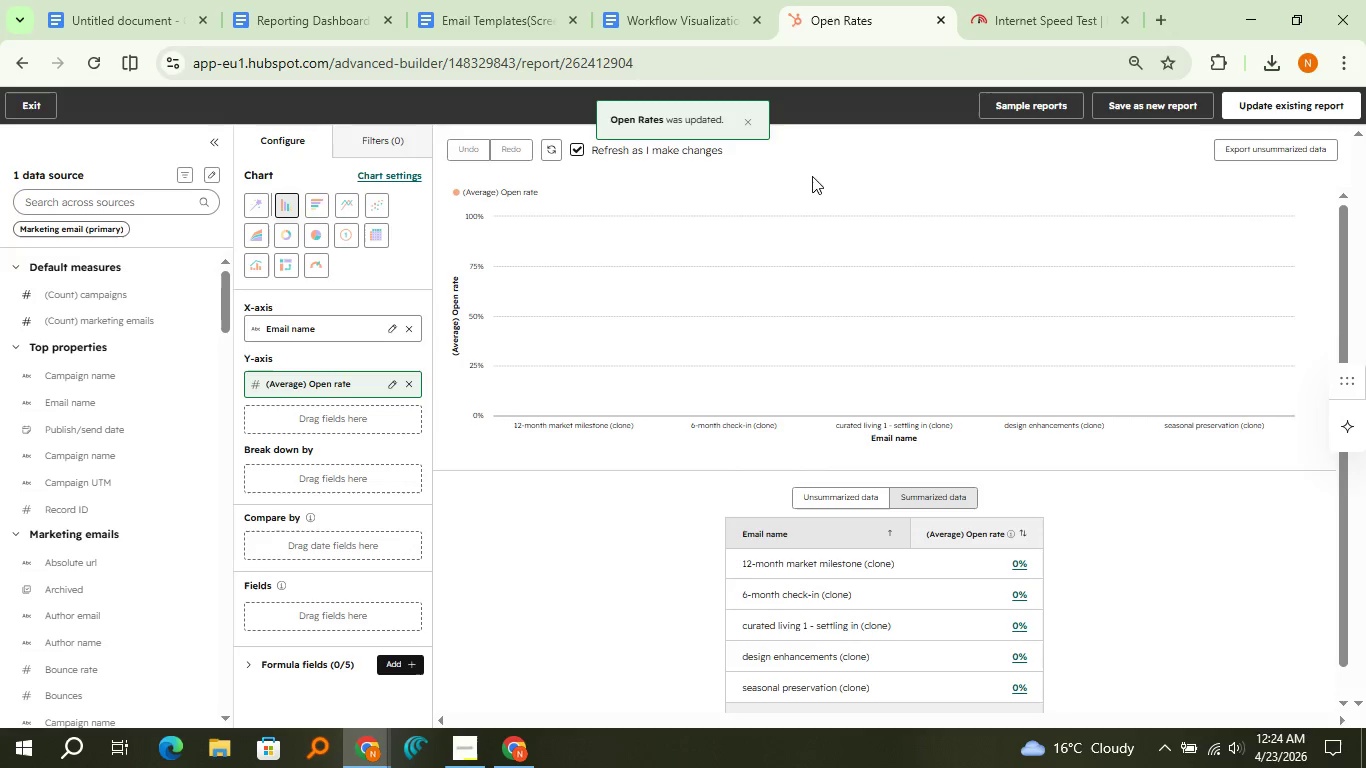 
left_click([748, 123])
 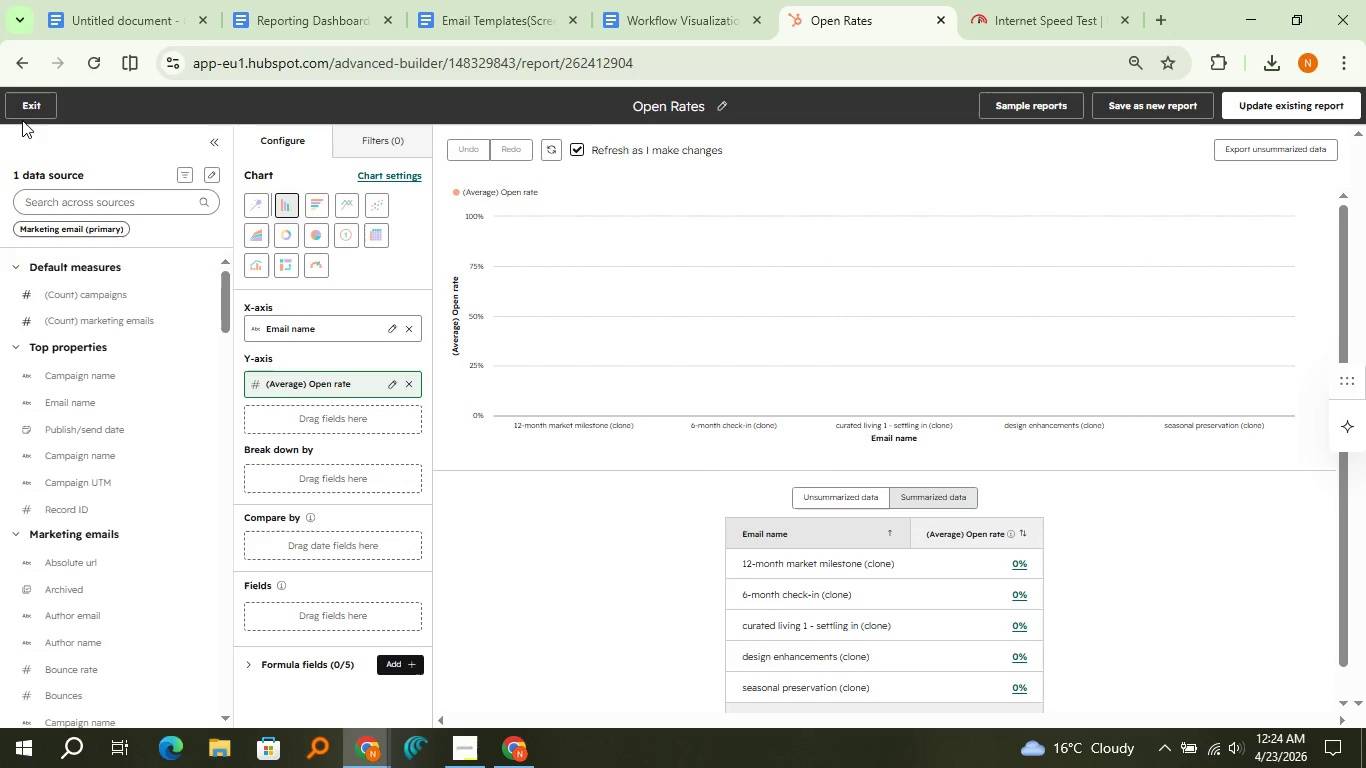 
left_click([22, 120])
 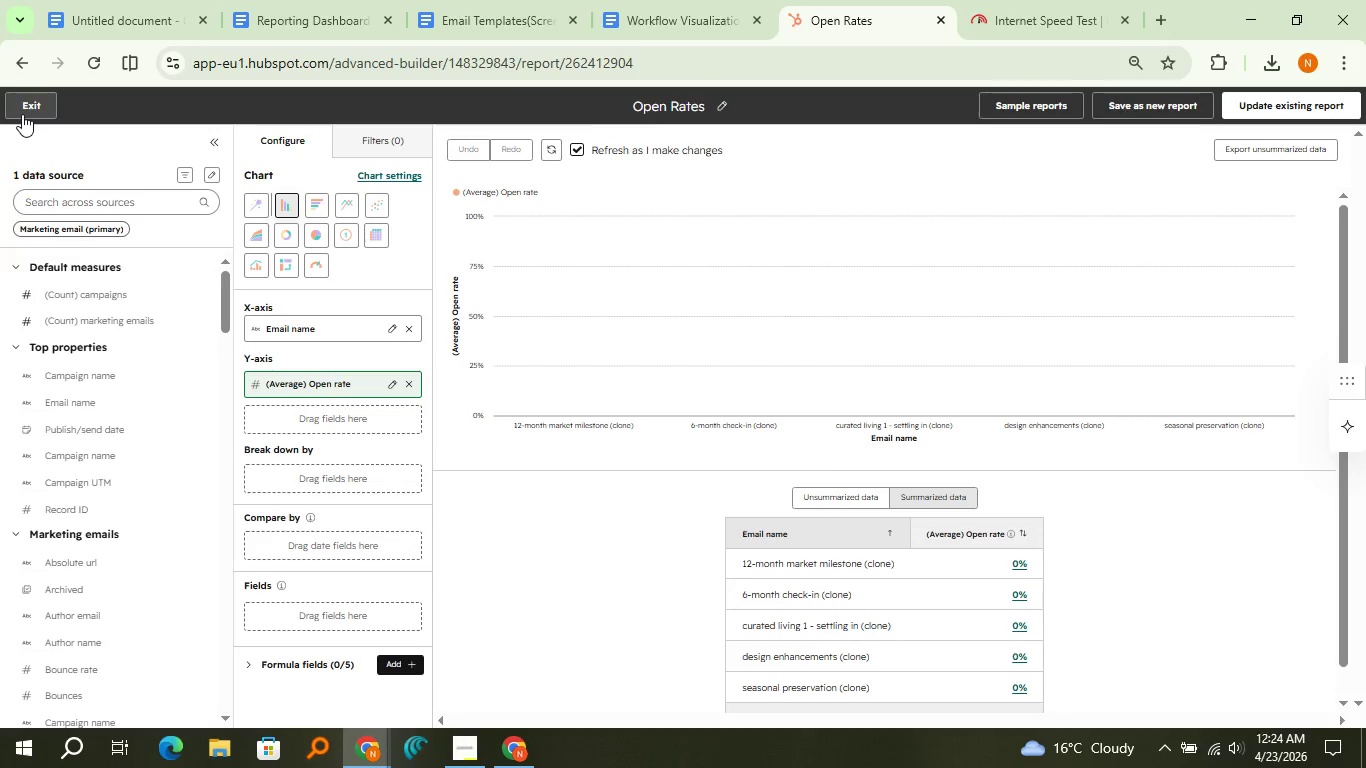 
left_click([22, 114])
 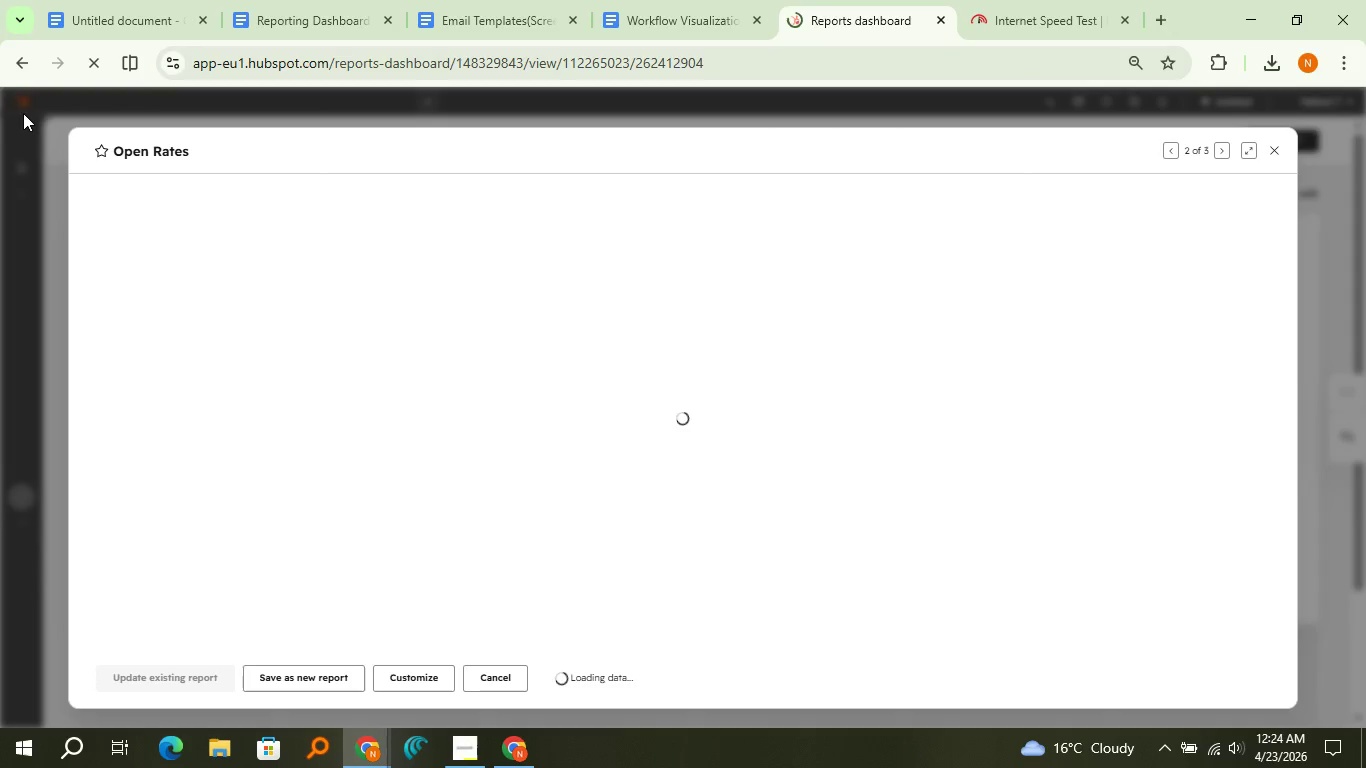 
wait(13.7)
 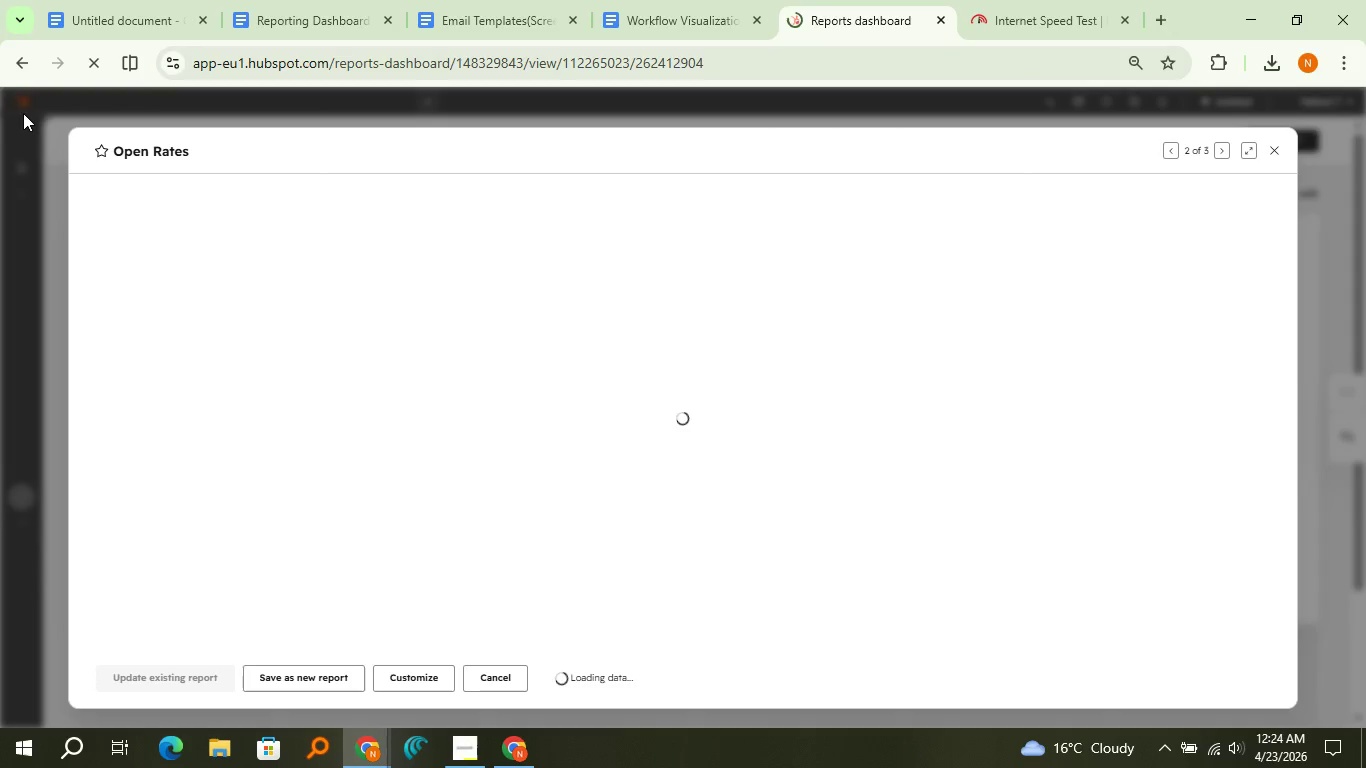 
scroll: coordinate [1032, 403], scroll_direction: down, amount: 2.0
 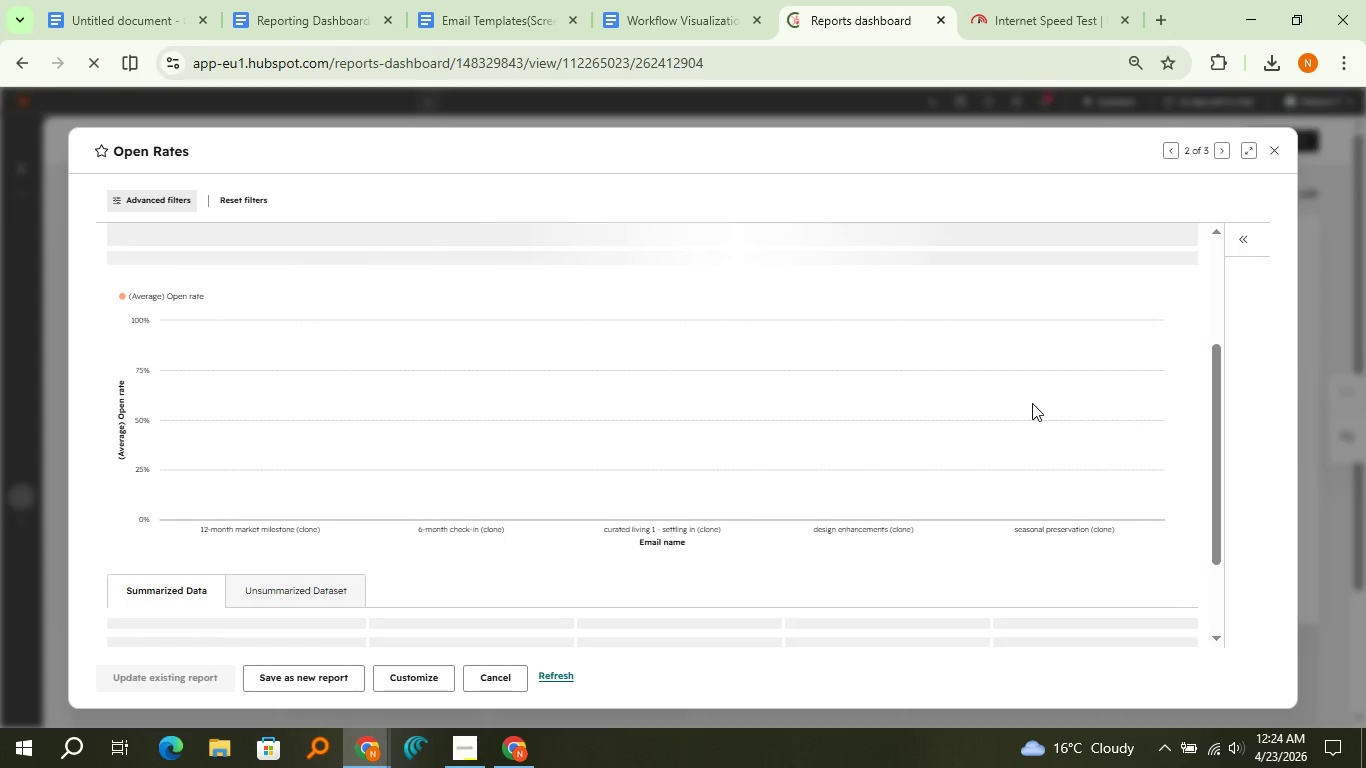 
wait(5.06)
 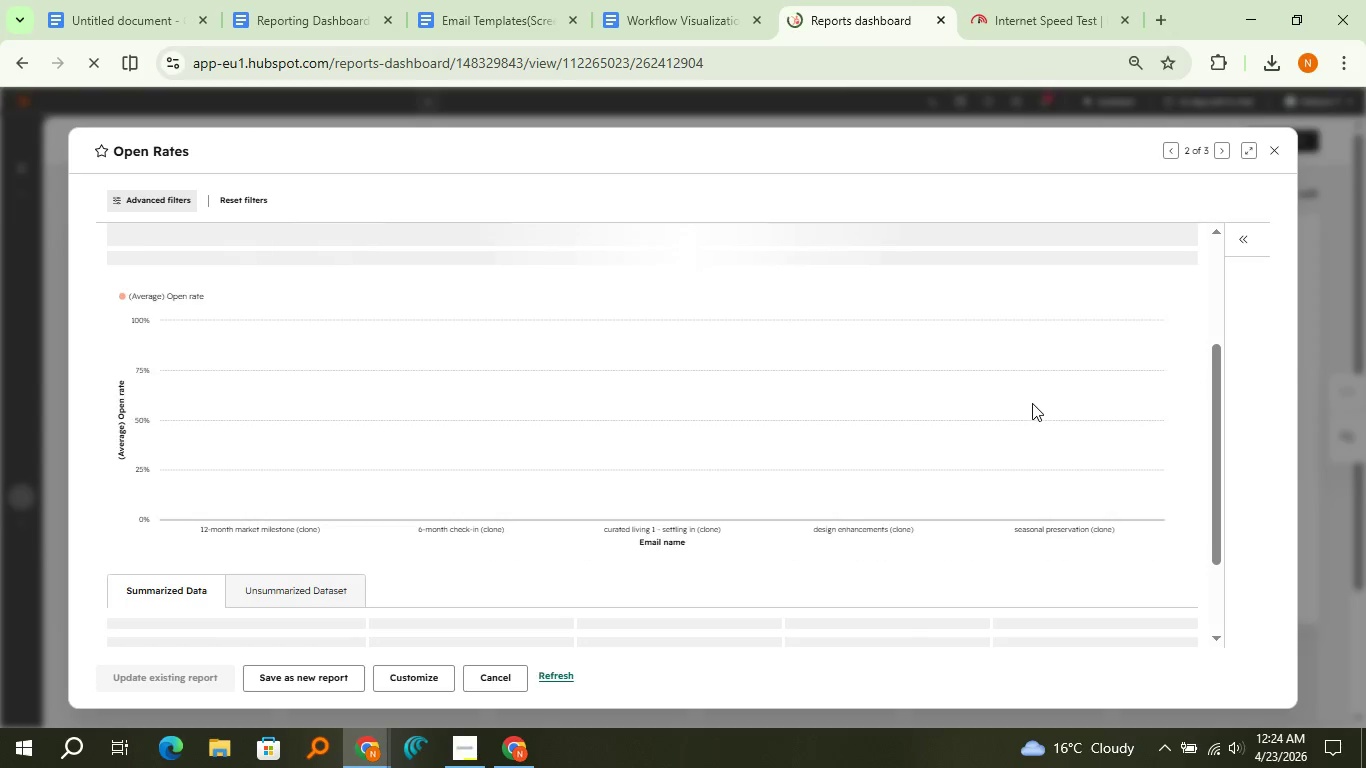 
scroll: coordinate [1032, 403], scroll_direction: down, amount: 2.0
 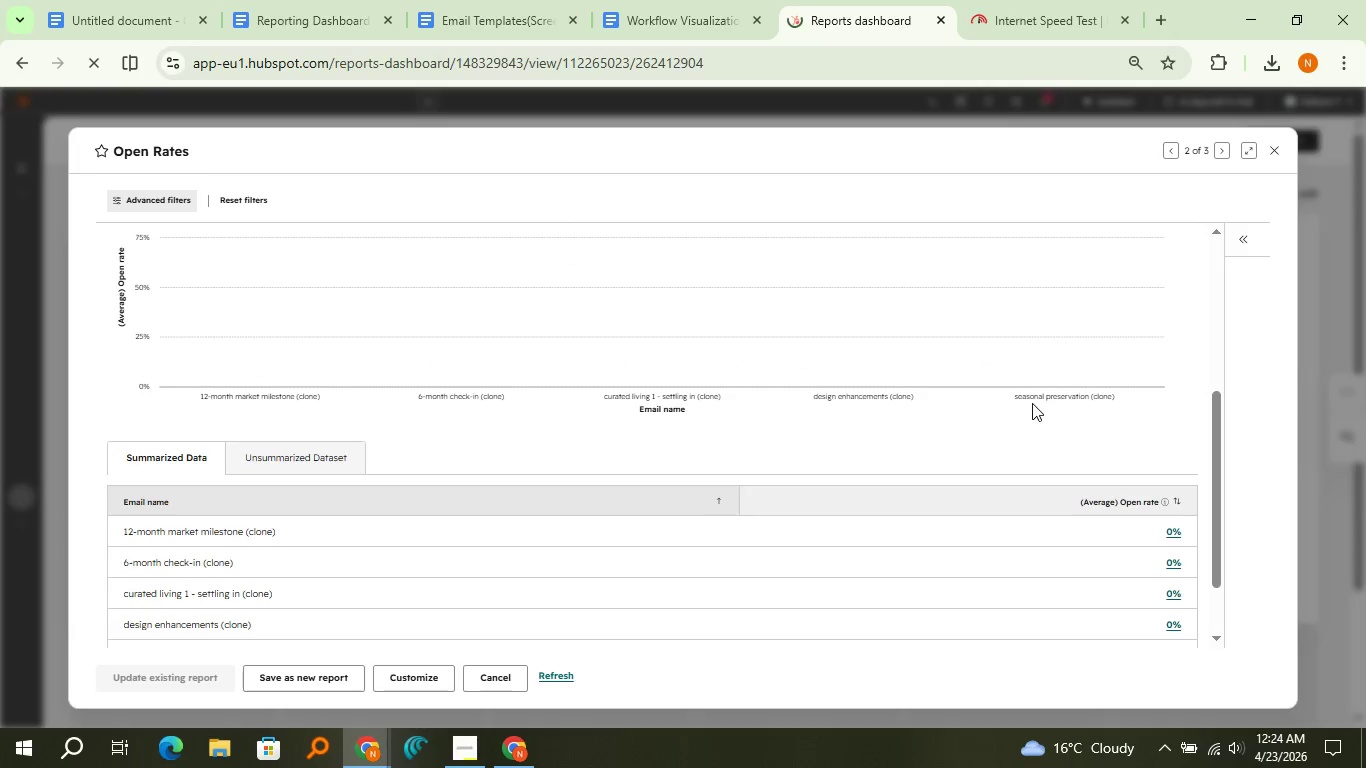 
scroll: coordinate [1032, 403], scroll_direction: up, amount: 1.0
 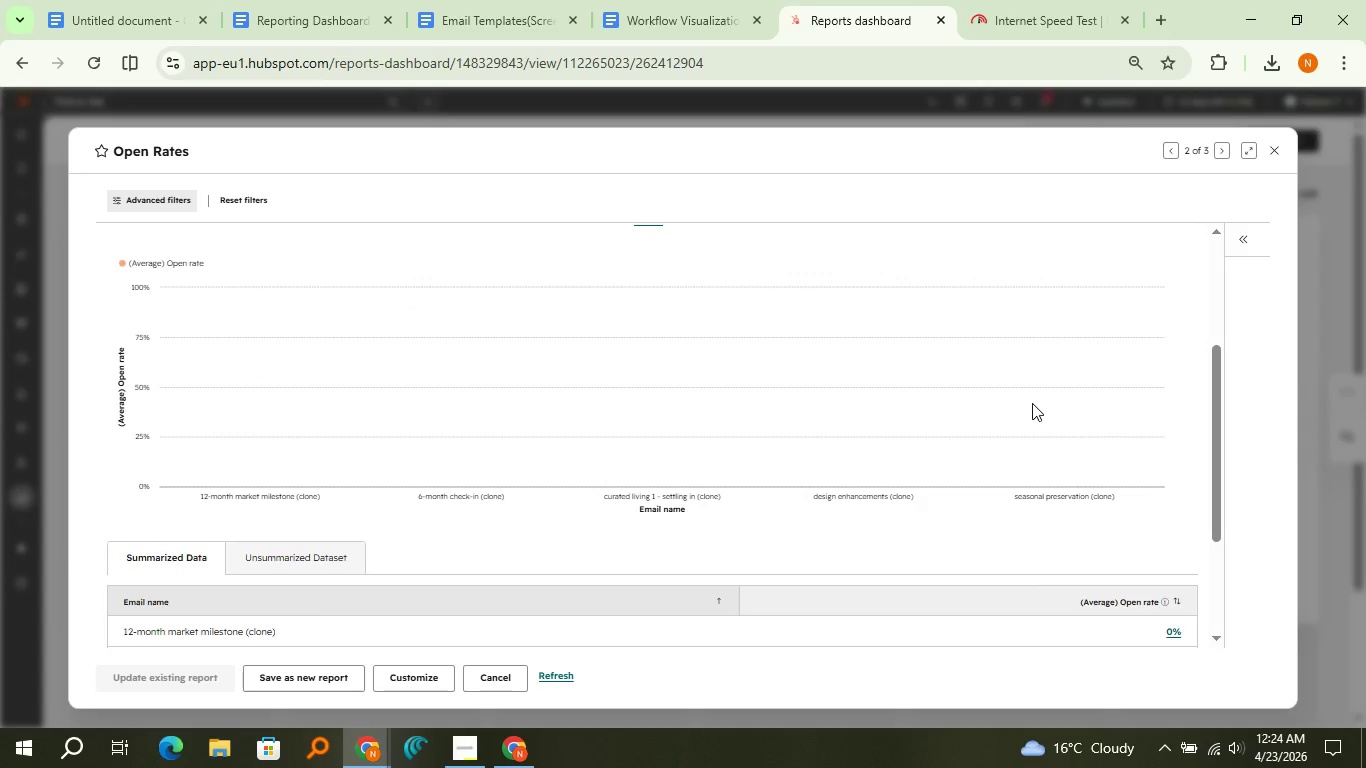 
scroll: coordinate [1032, 403], scroll_direction: down, amount: 1.0
 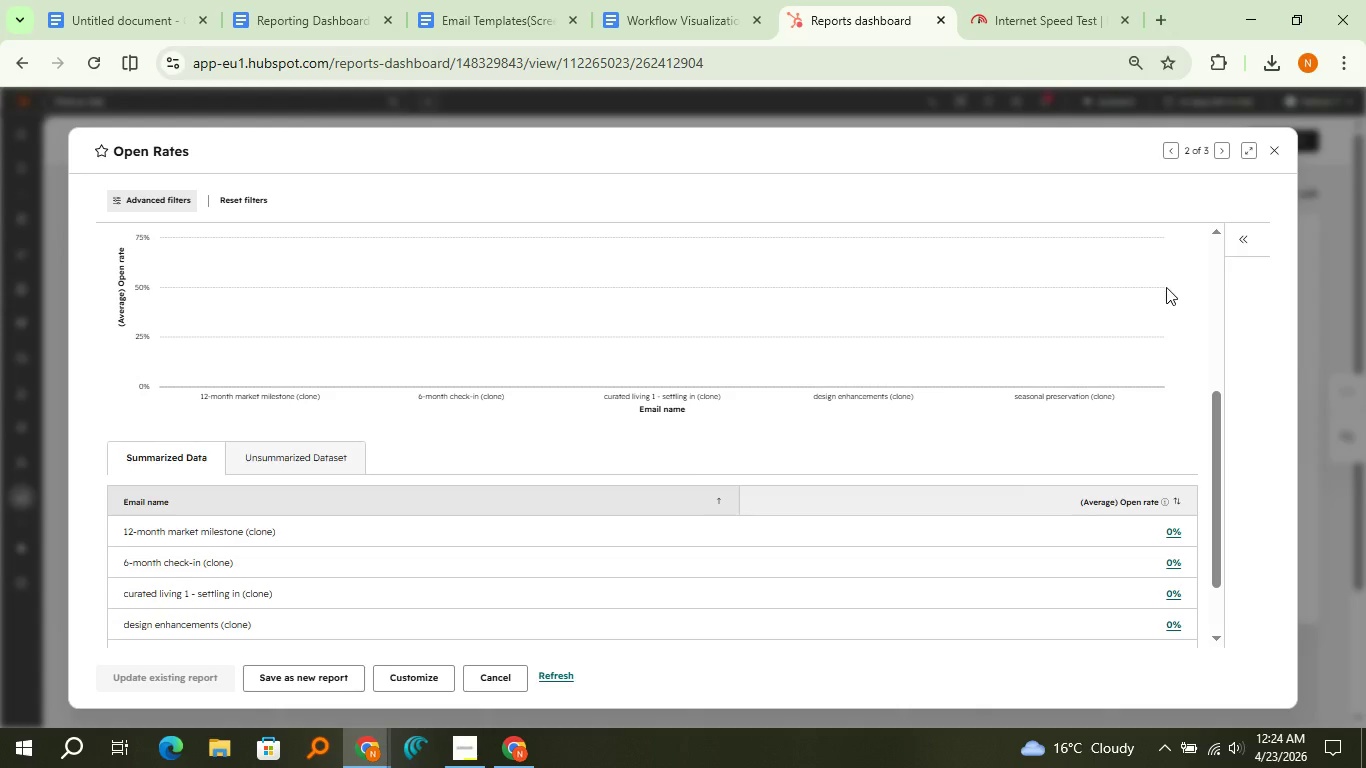 
left_click([1248, 154])
 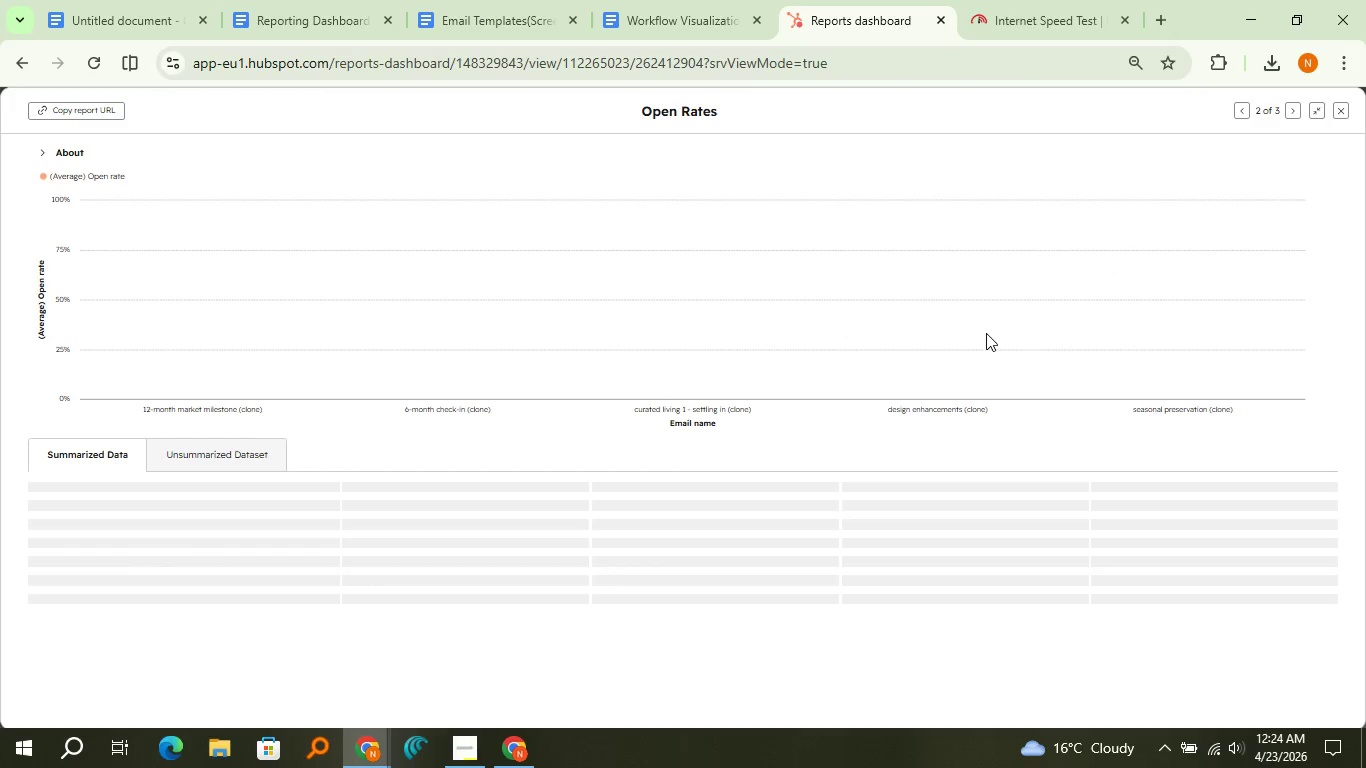 
scroll: coordinate [575, 342], scroll_direction: up, amount: 3.0
 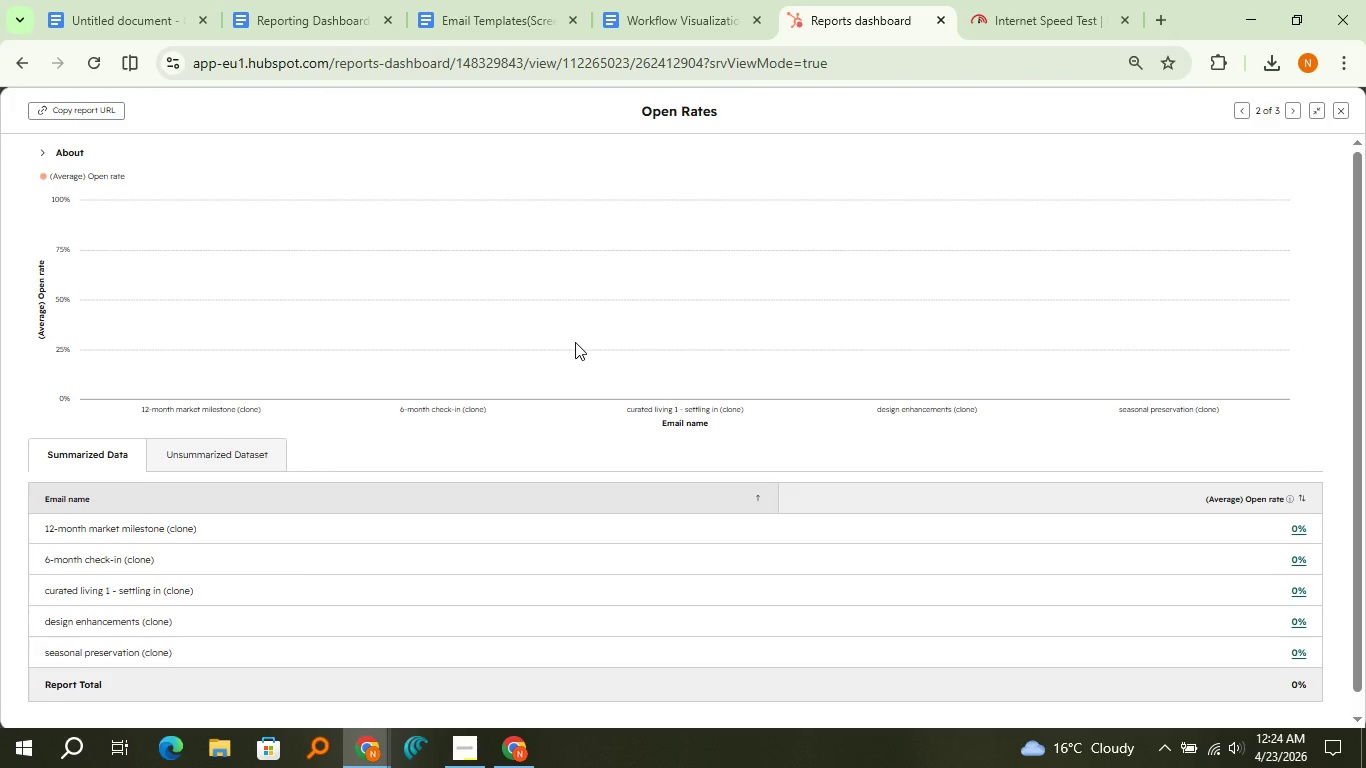 
key(Meta+Shift+S)
 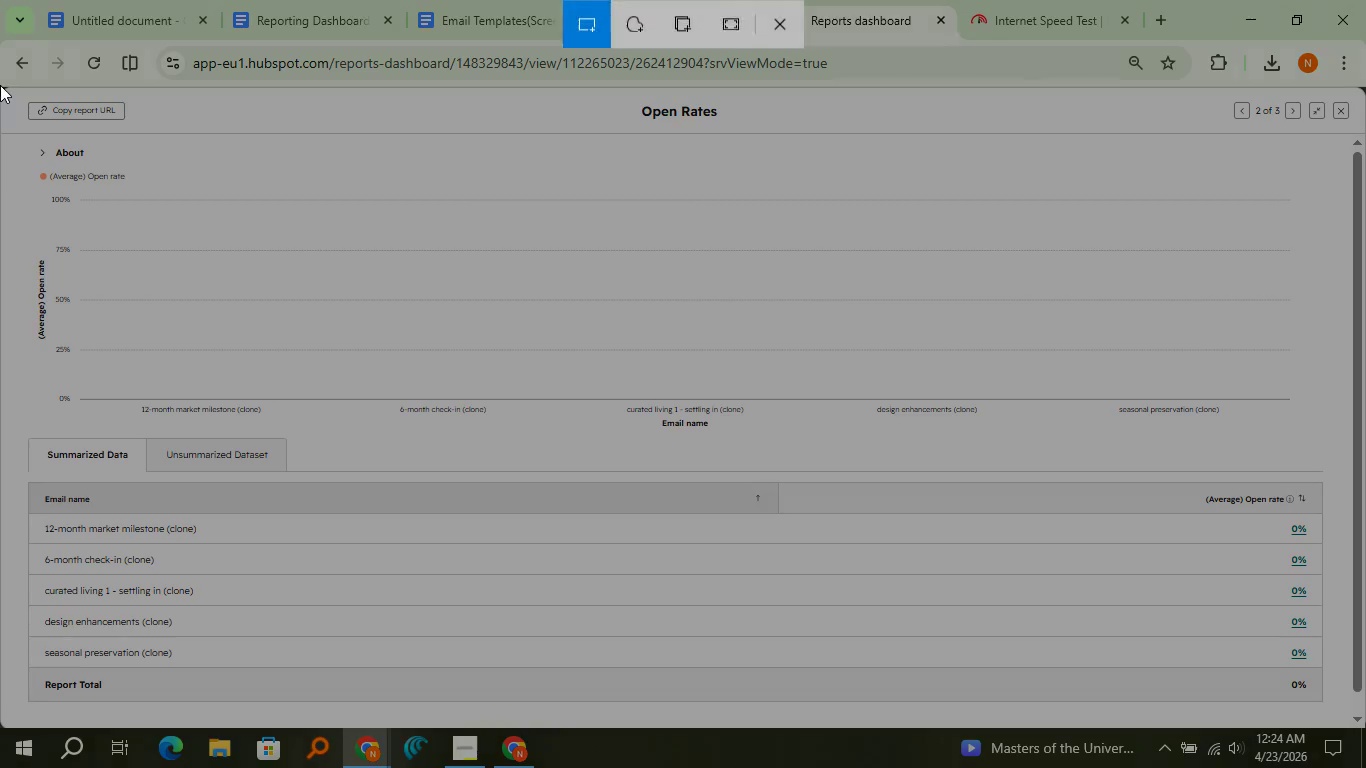 
left_click_drag(start_coordinate=[0, 85], to_coordinate=[1365, 723])
 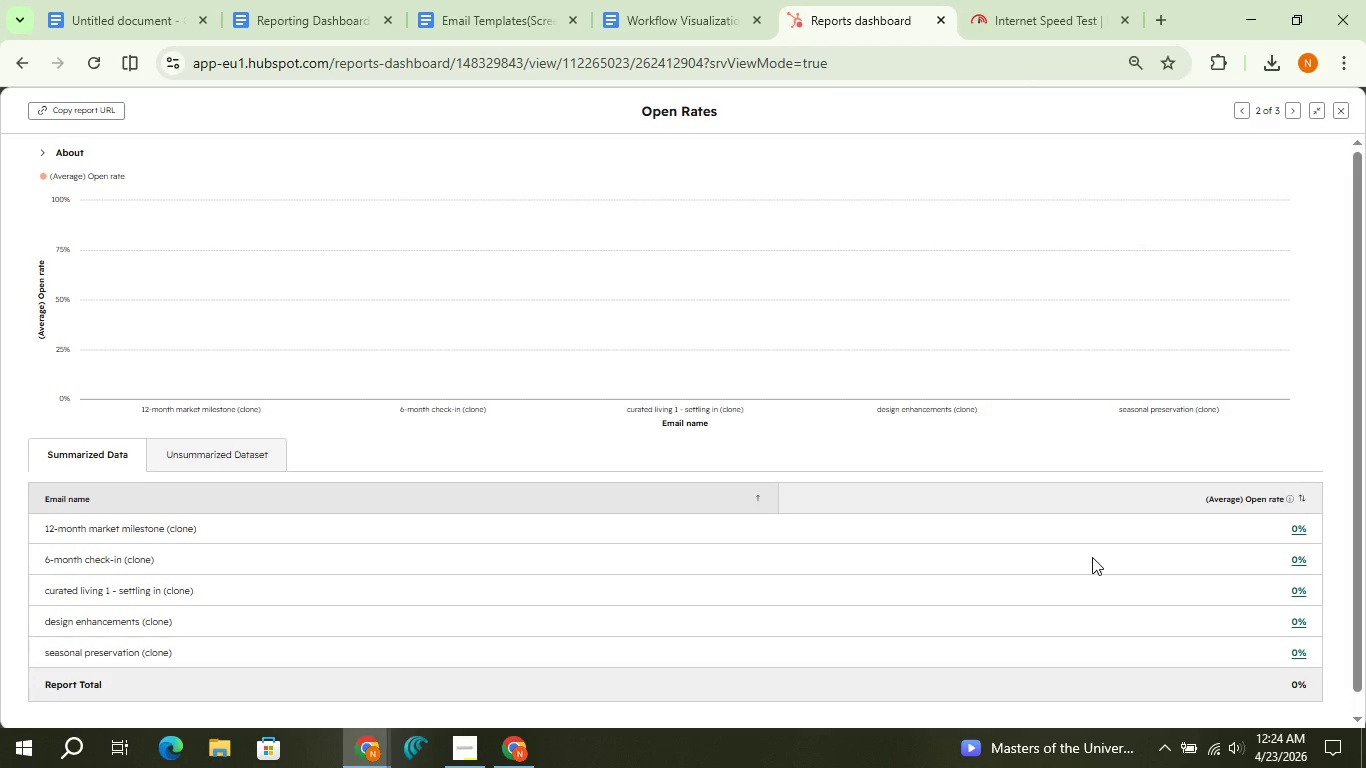 
wait(9.7)
 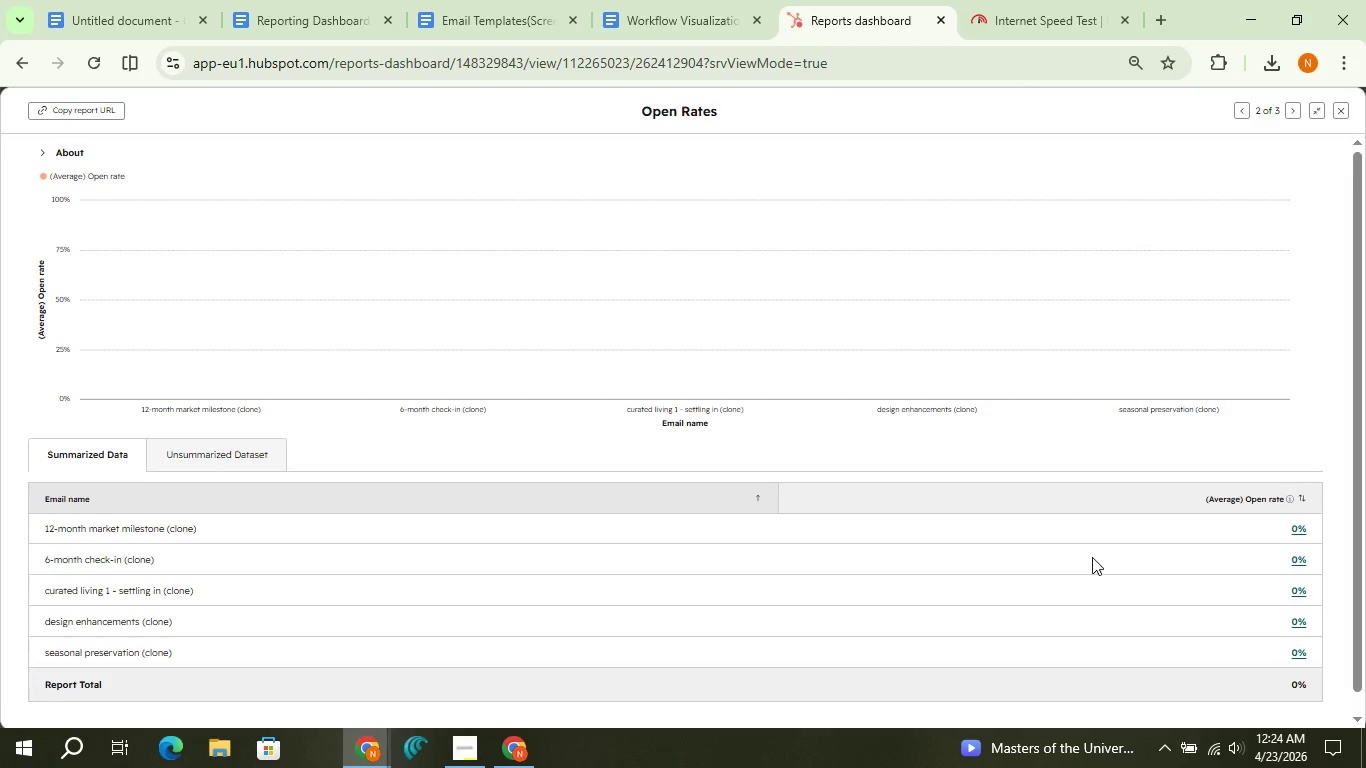 
left_click([1174, 550])
 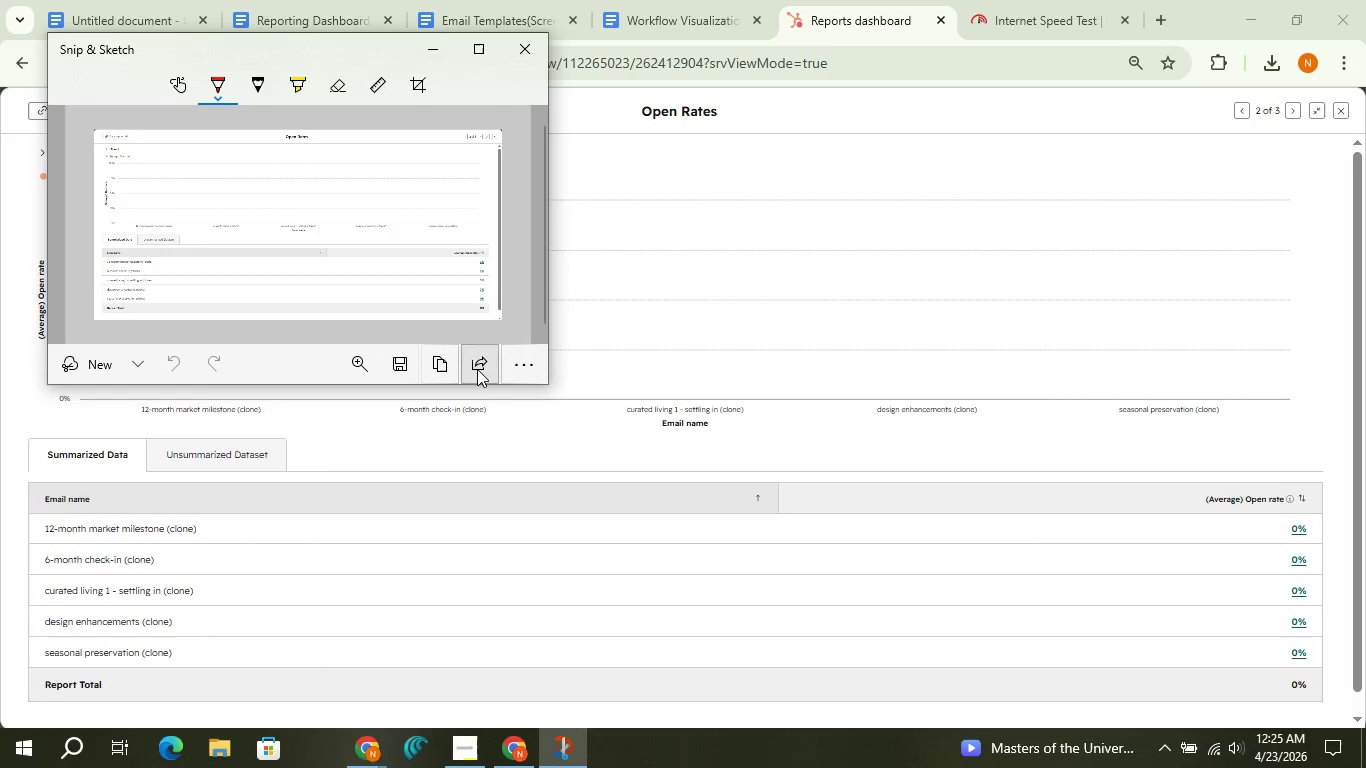 
left_click([449, 359])
 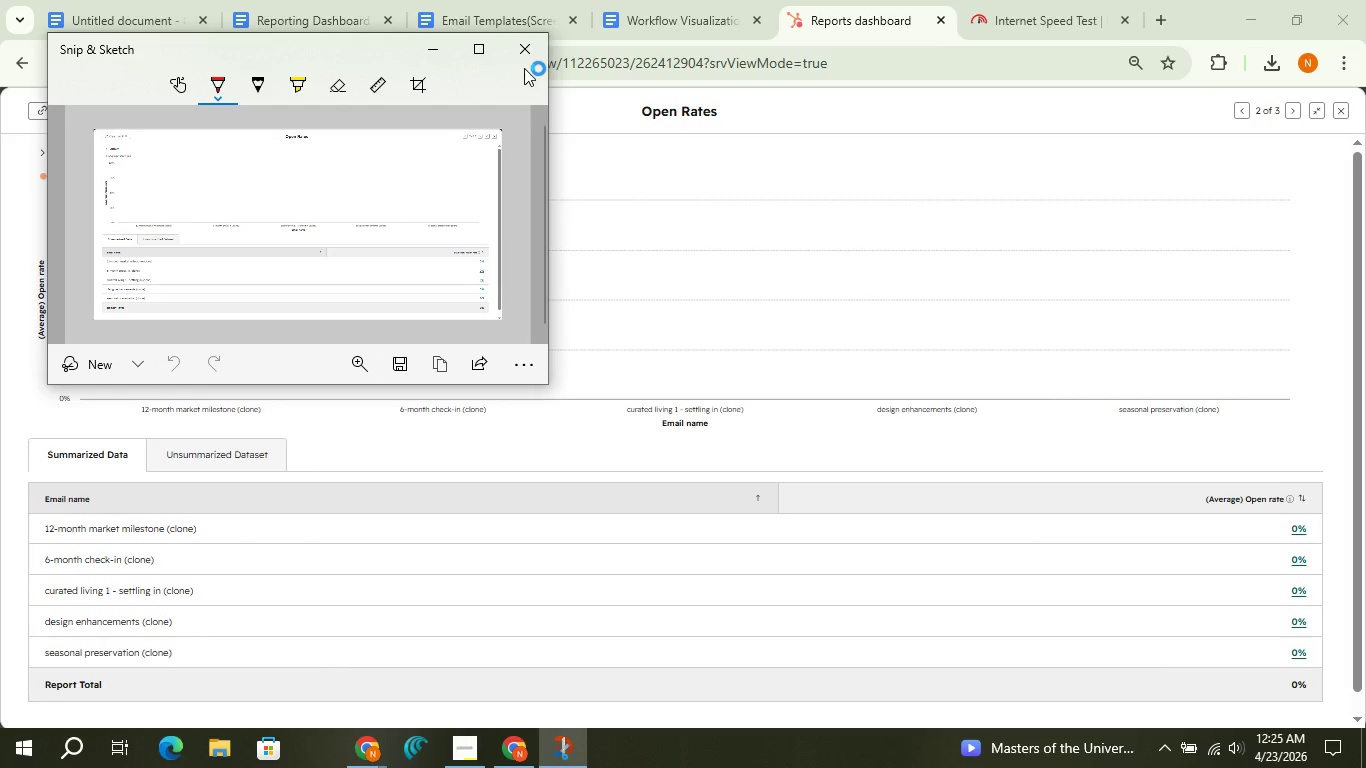 
left_click([525, 59])
 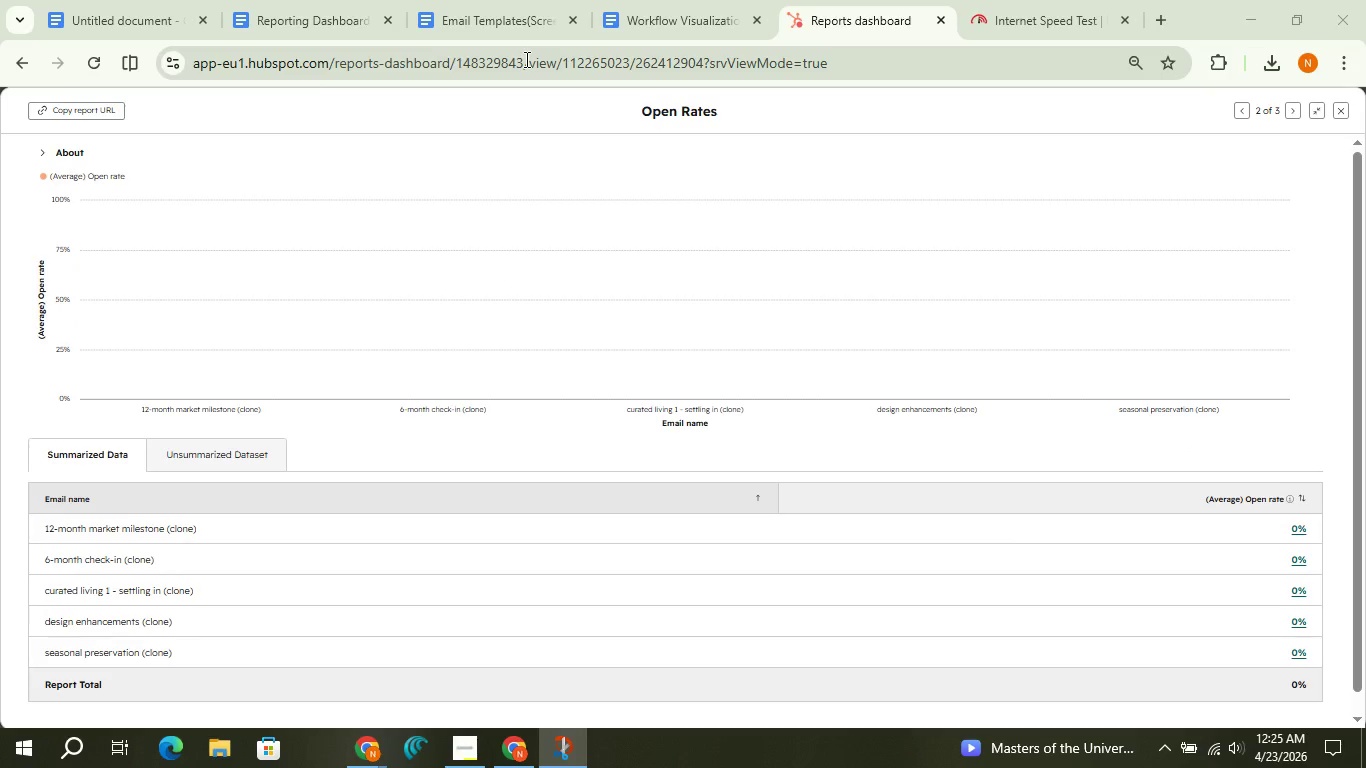 
left_click([359, 0])
 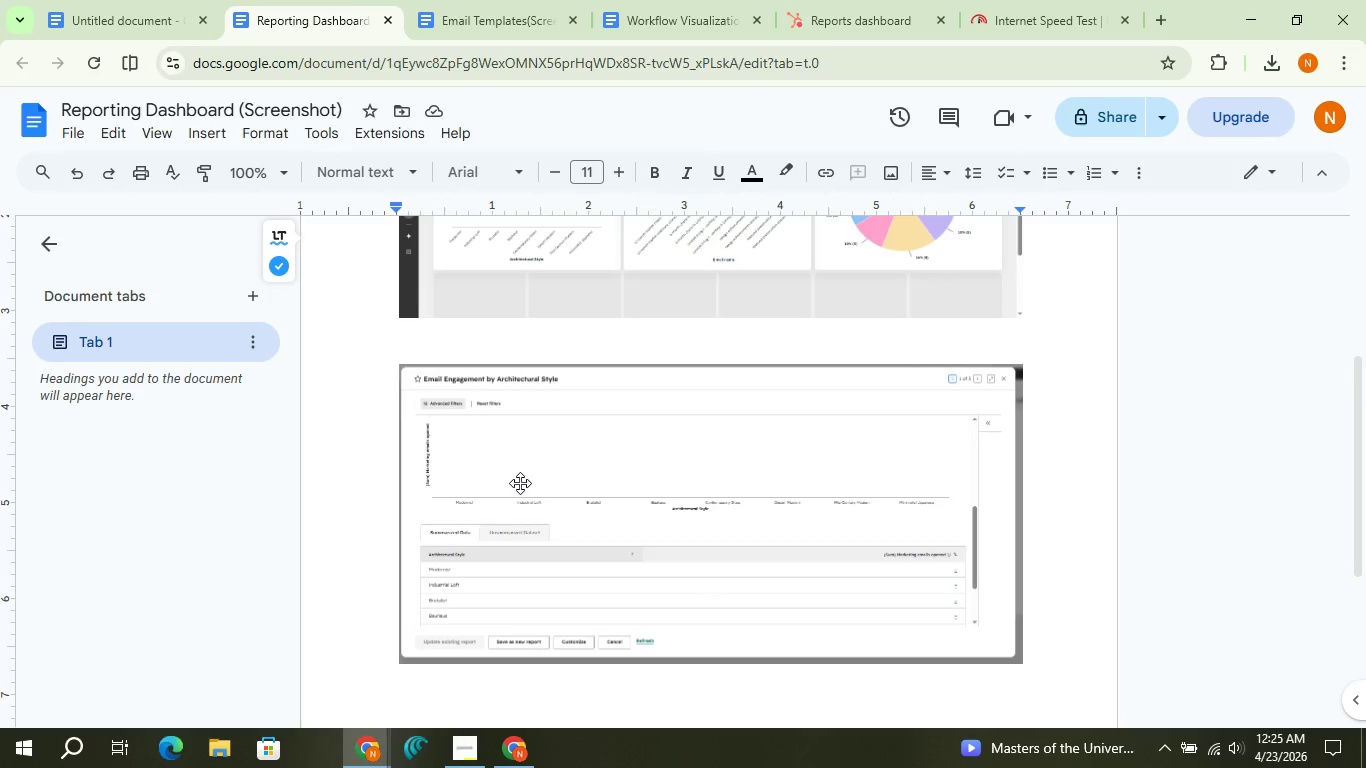 
key(Control+V)
 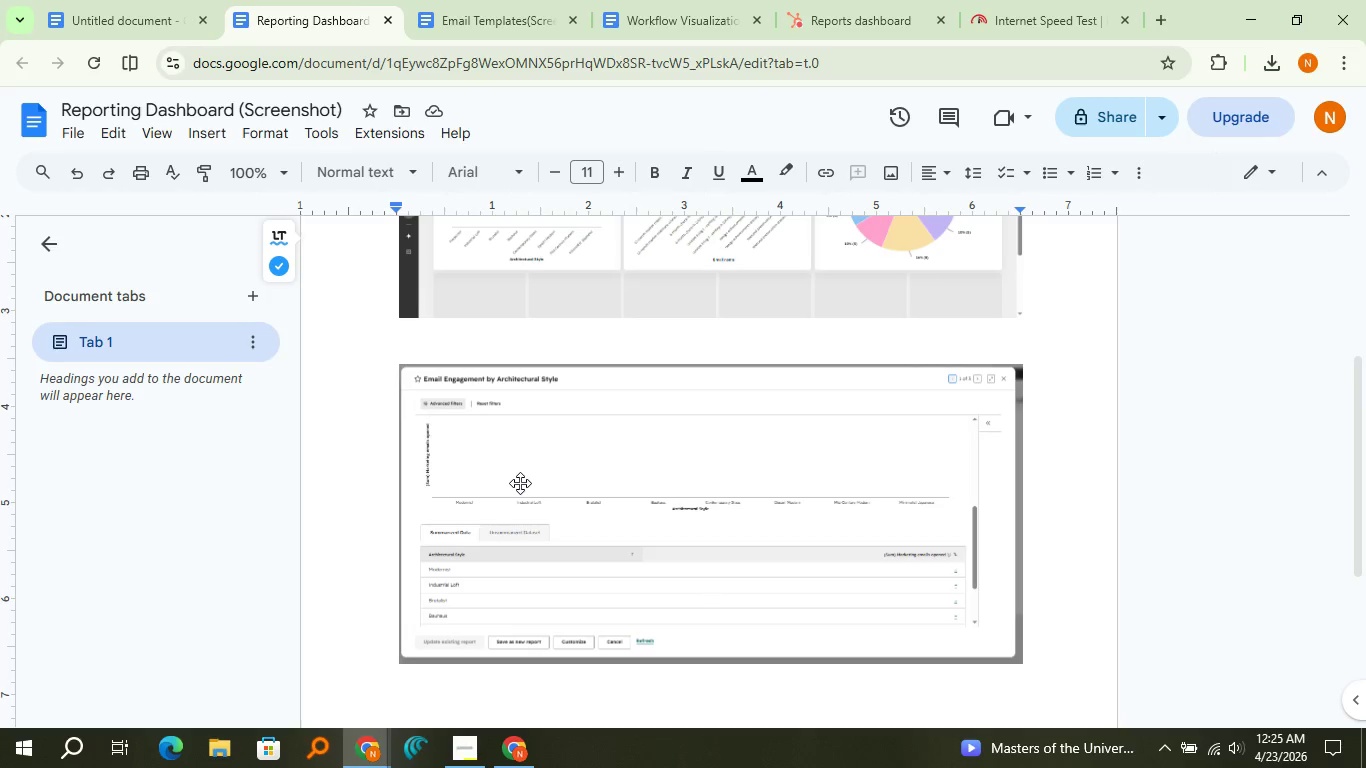 
scroll: coordinate [520, 483], scroll_direction: down, amount: 2.0
 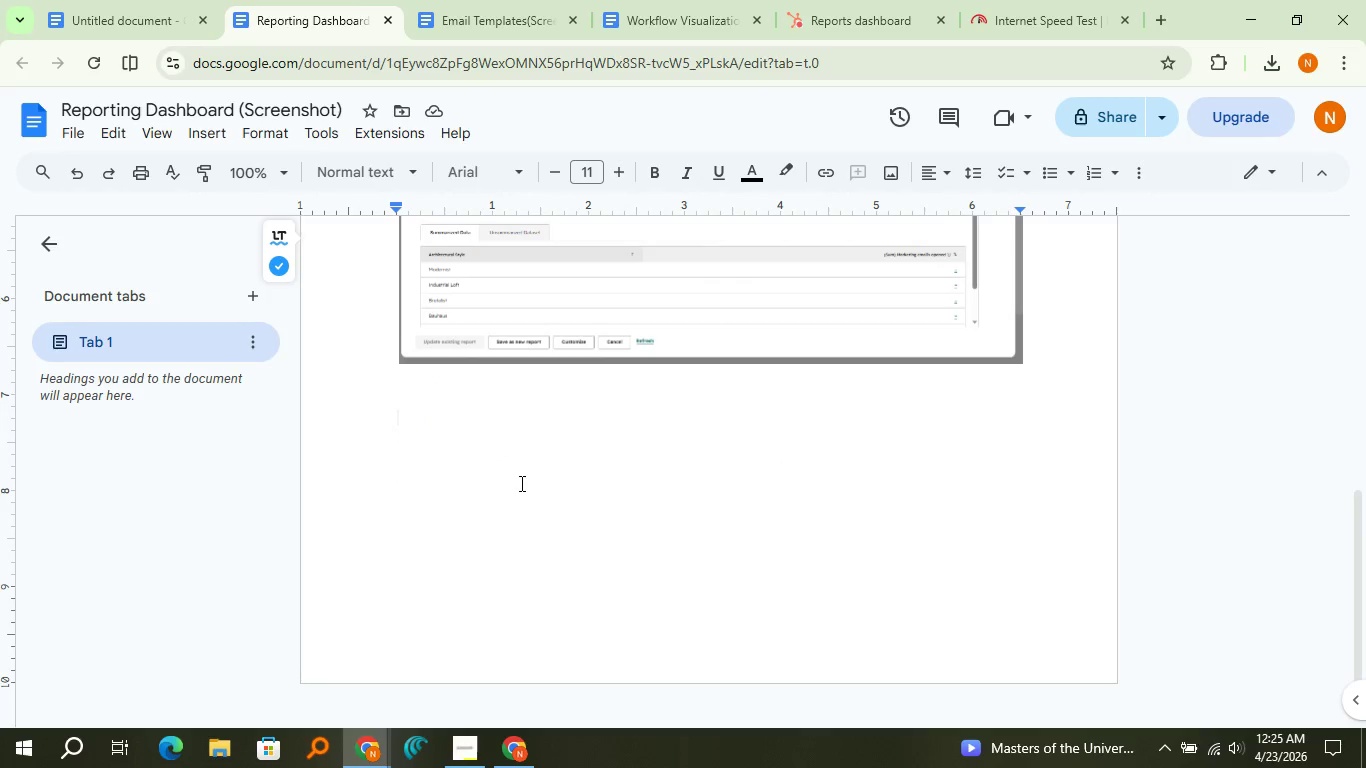 
left_click([520, 483])
 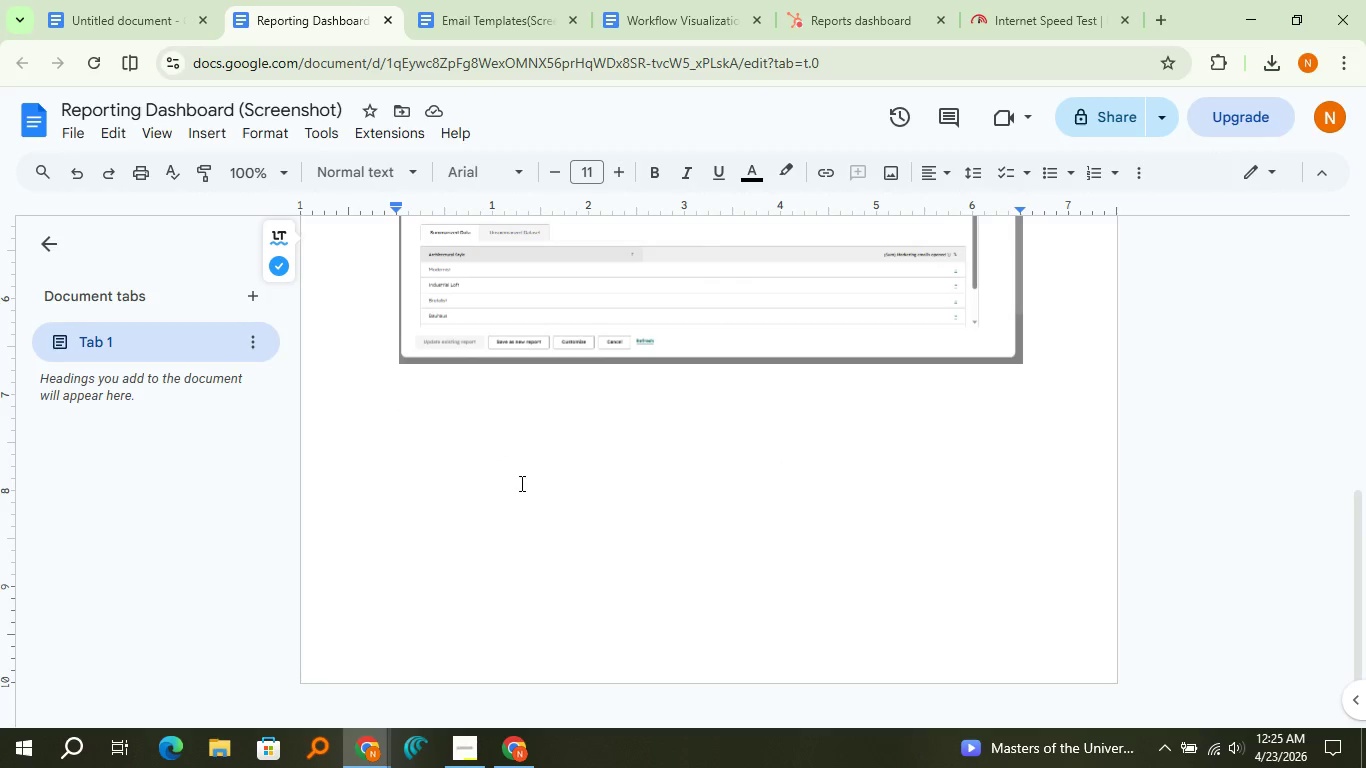 
key(Control+V)
 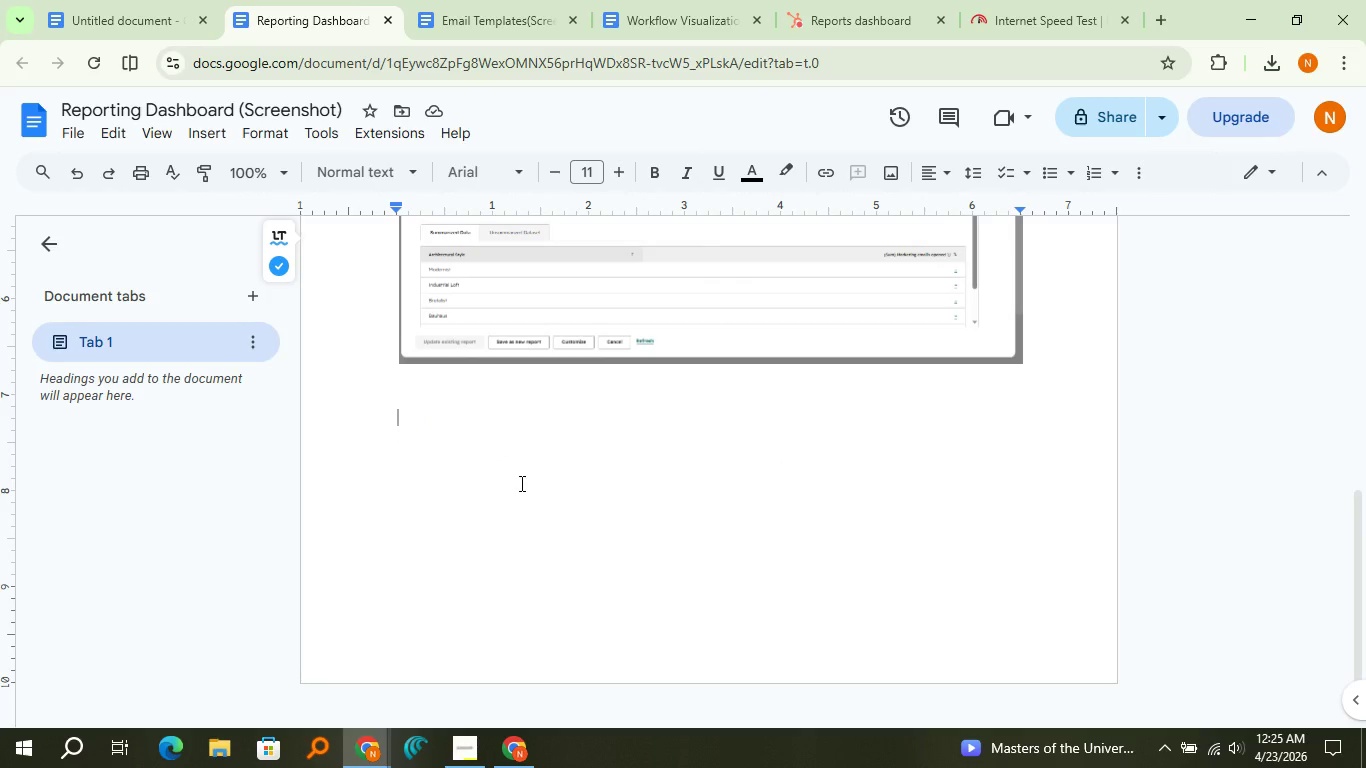 
scroll: coordinate [520, 483], scroll_direction: down, amount: 3.0
 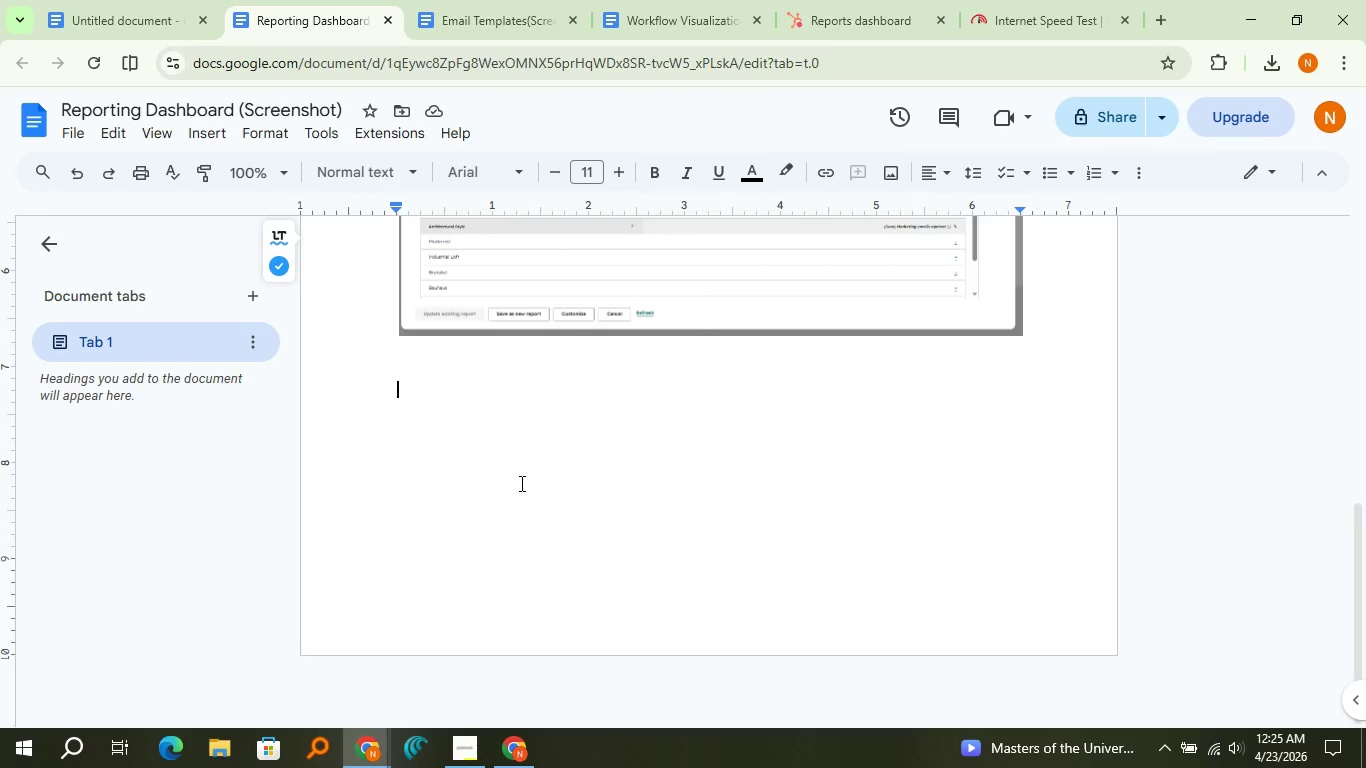 
left_click([520, 483])
 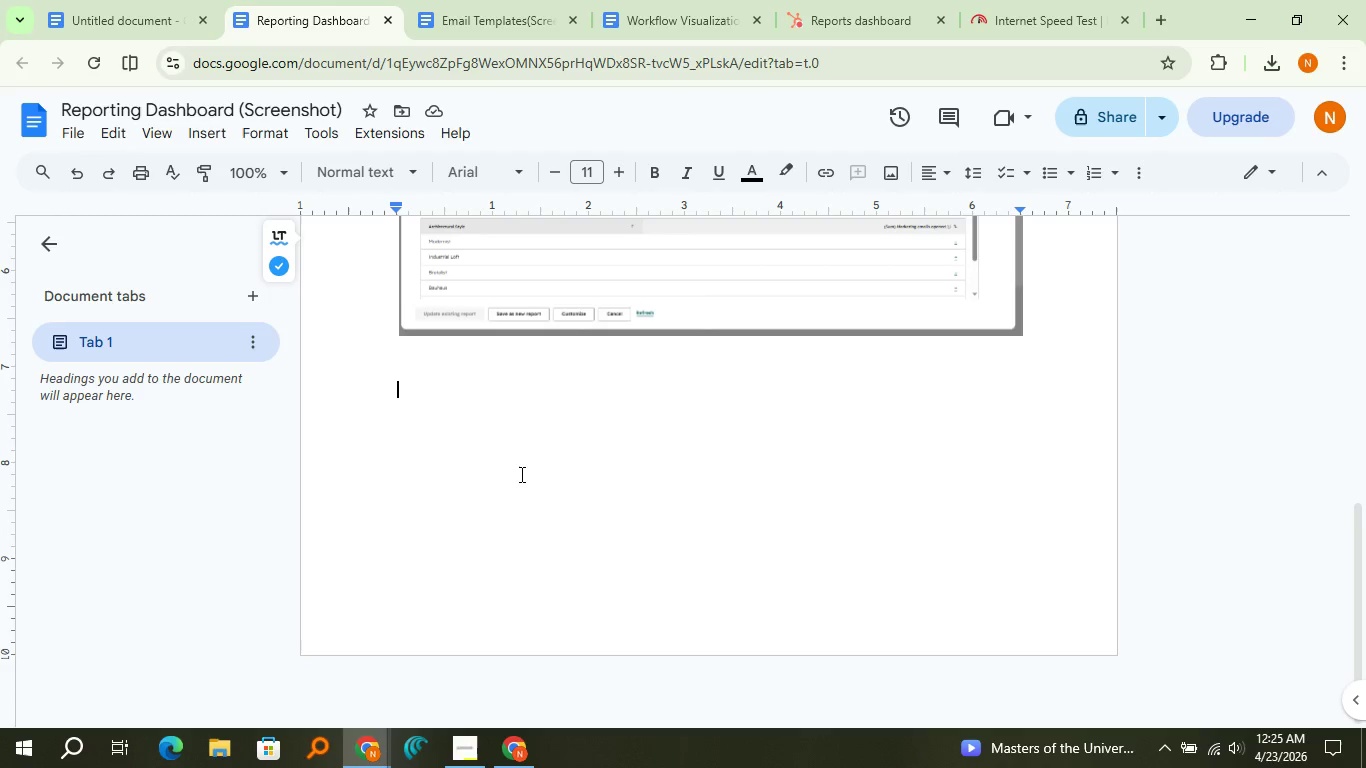 
key(Space)
 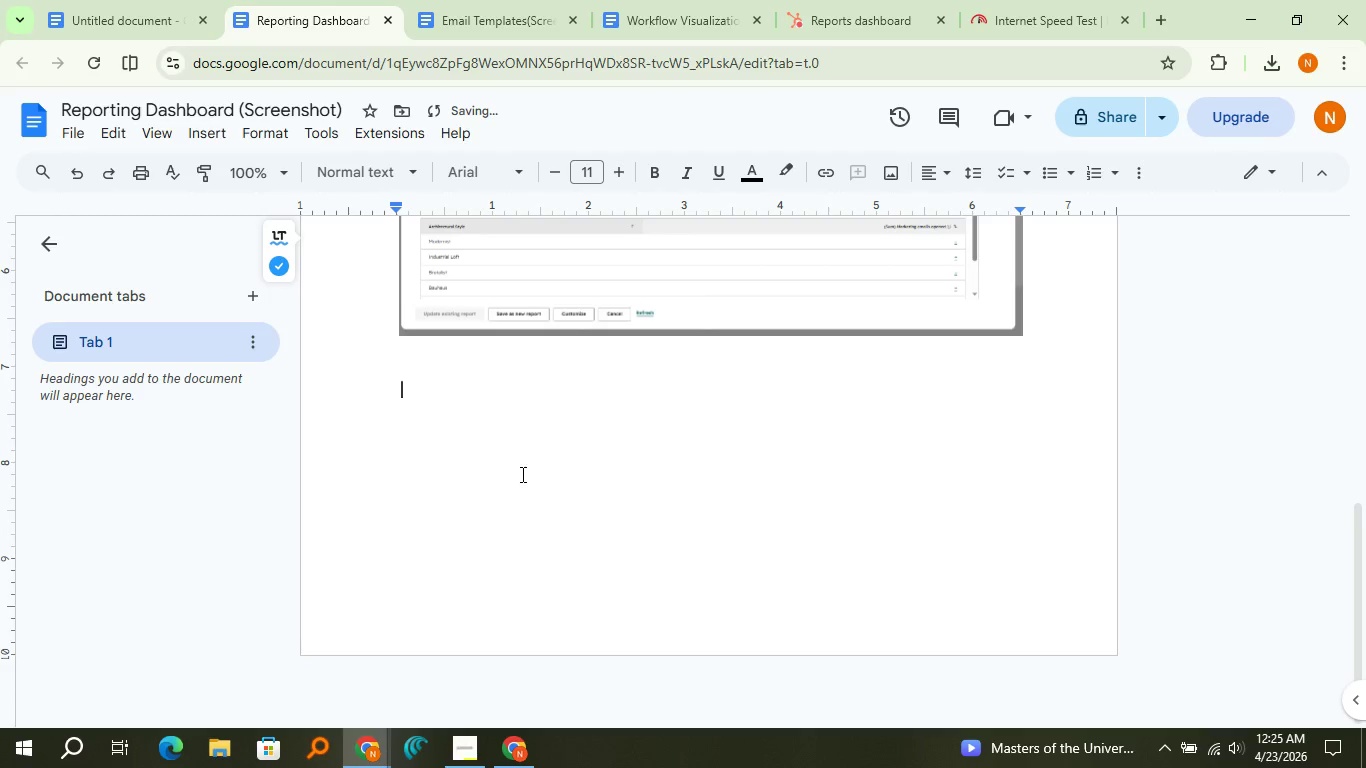 
key(Backspace)
 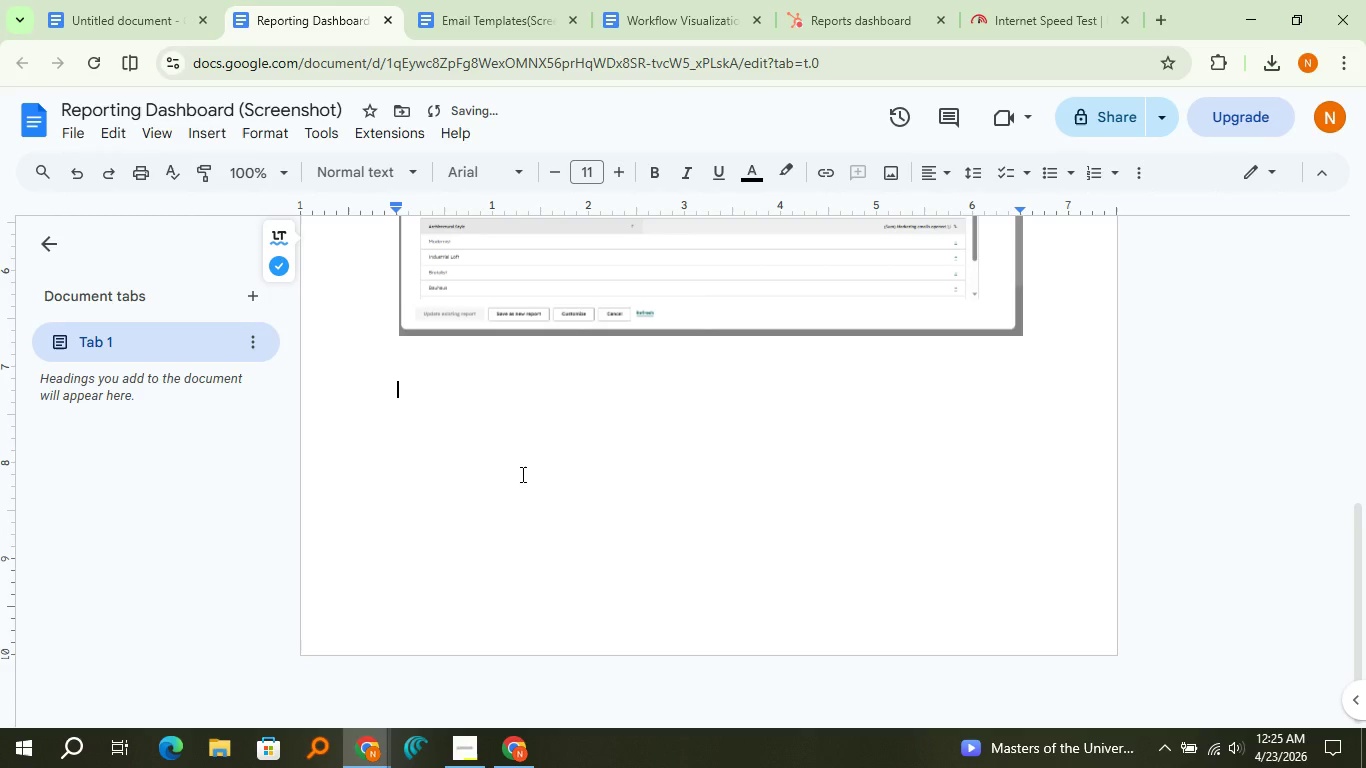 
hold_key(key=ControlLeft, duration=0.97)
 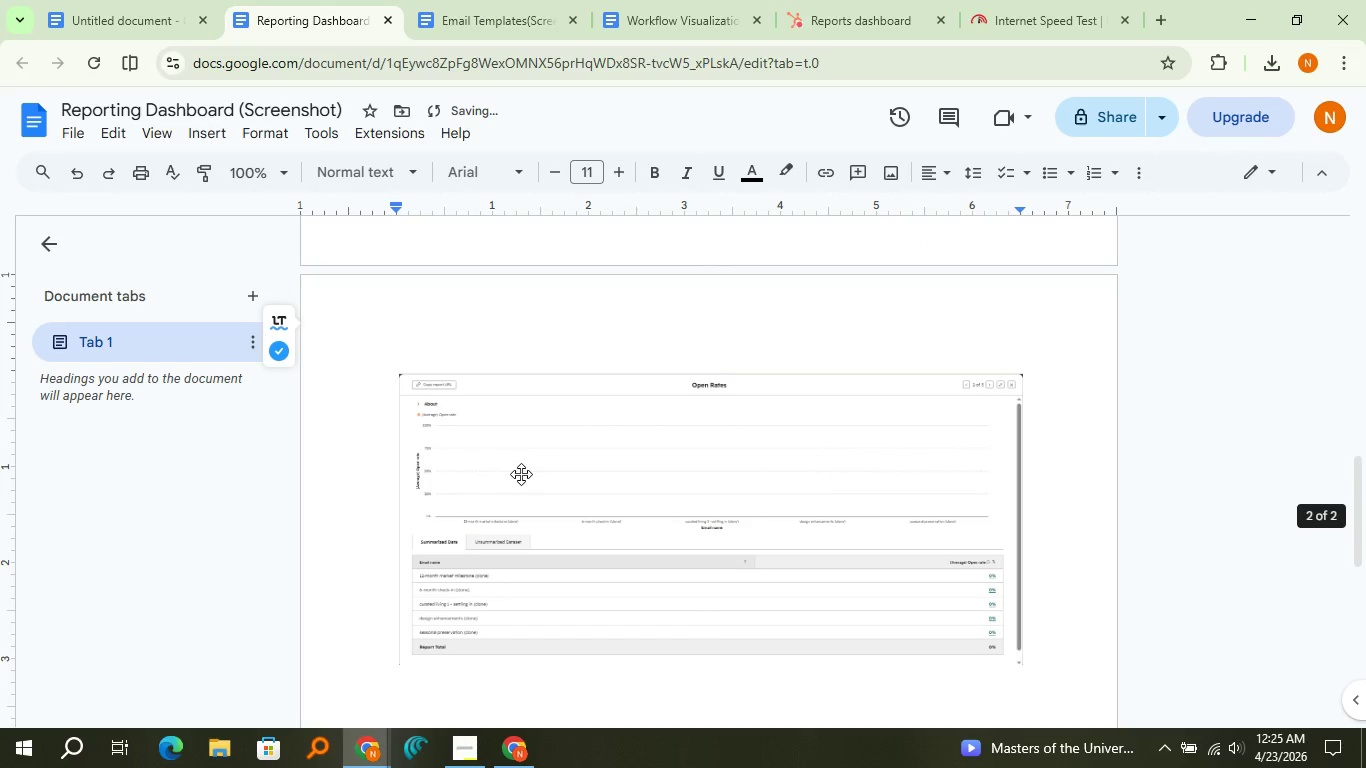 
hold_key(key=V, duration=0.34)
 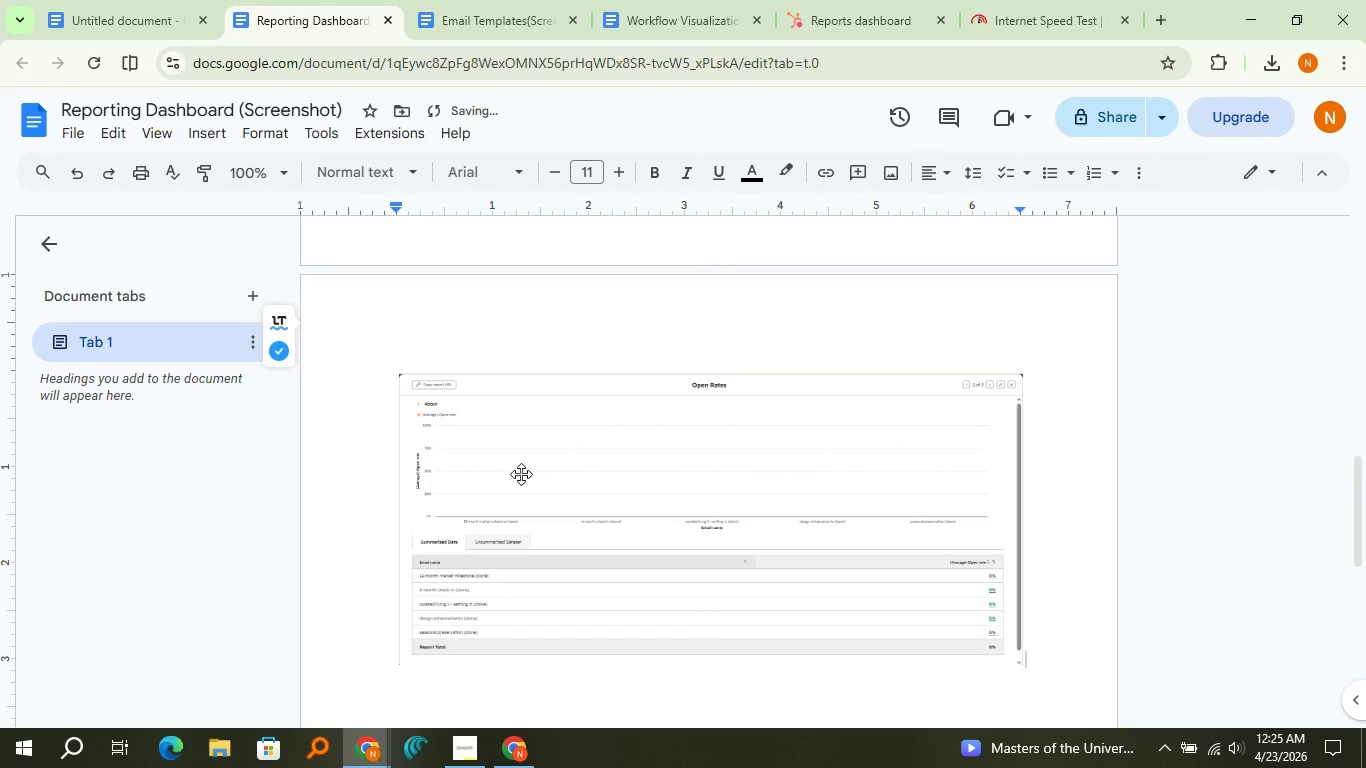 
key(Enter)
 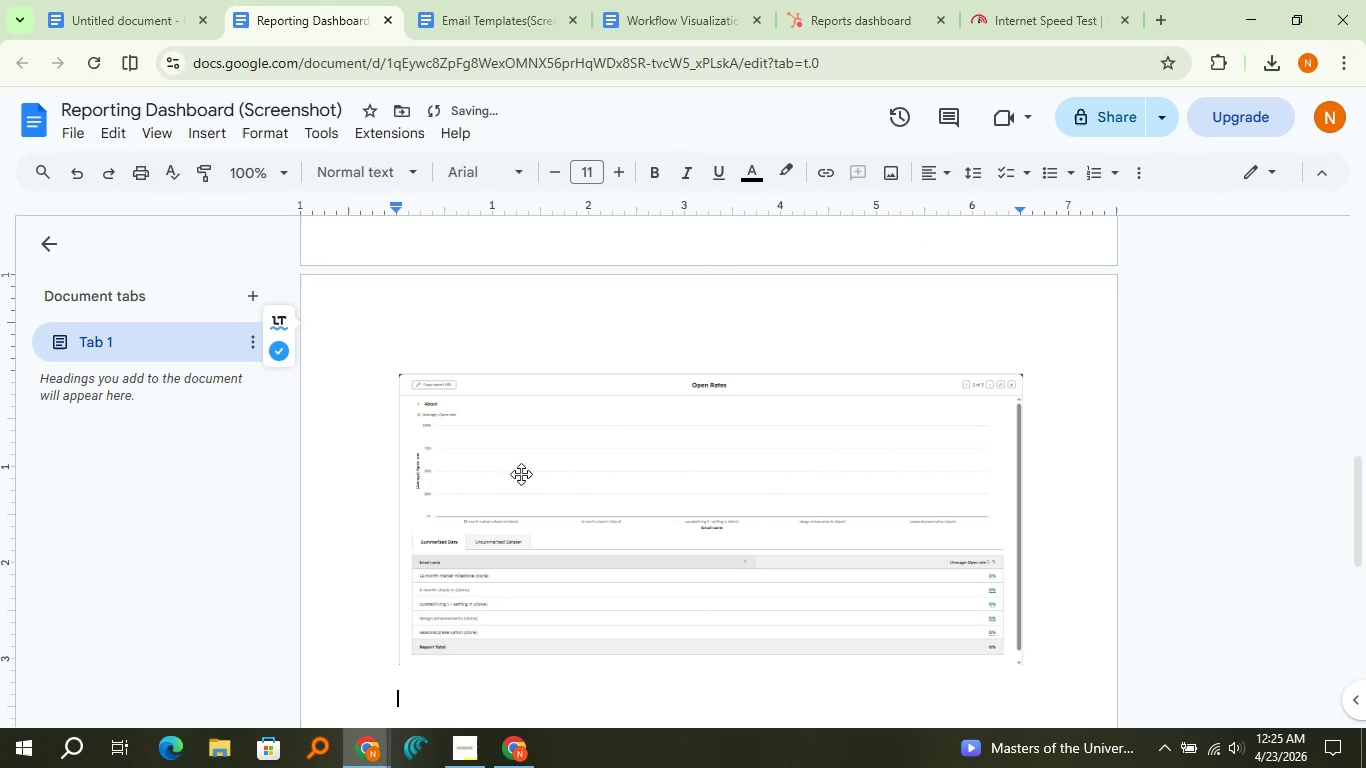 
key(Enter)
 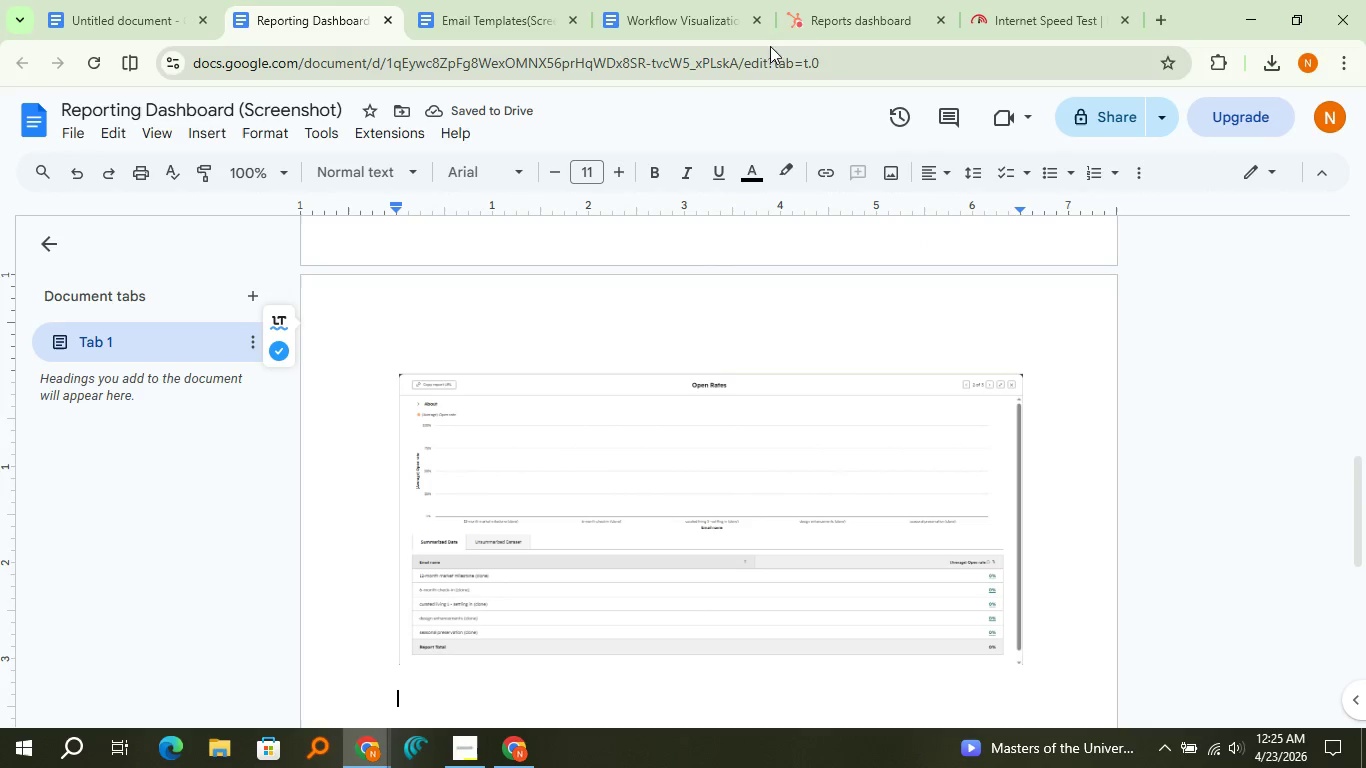 
left_click([805, 37])
 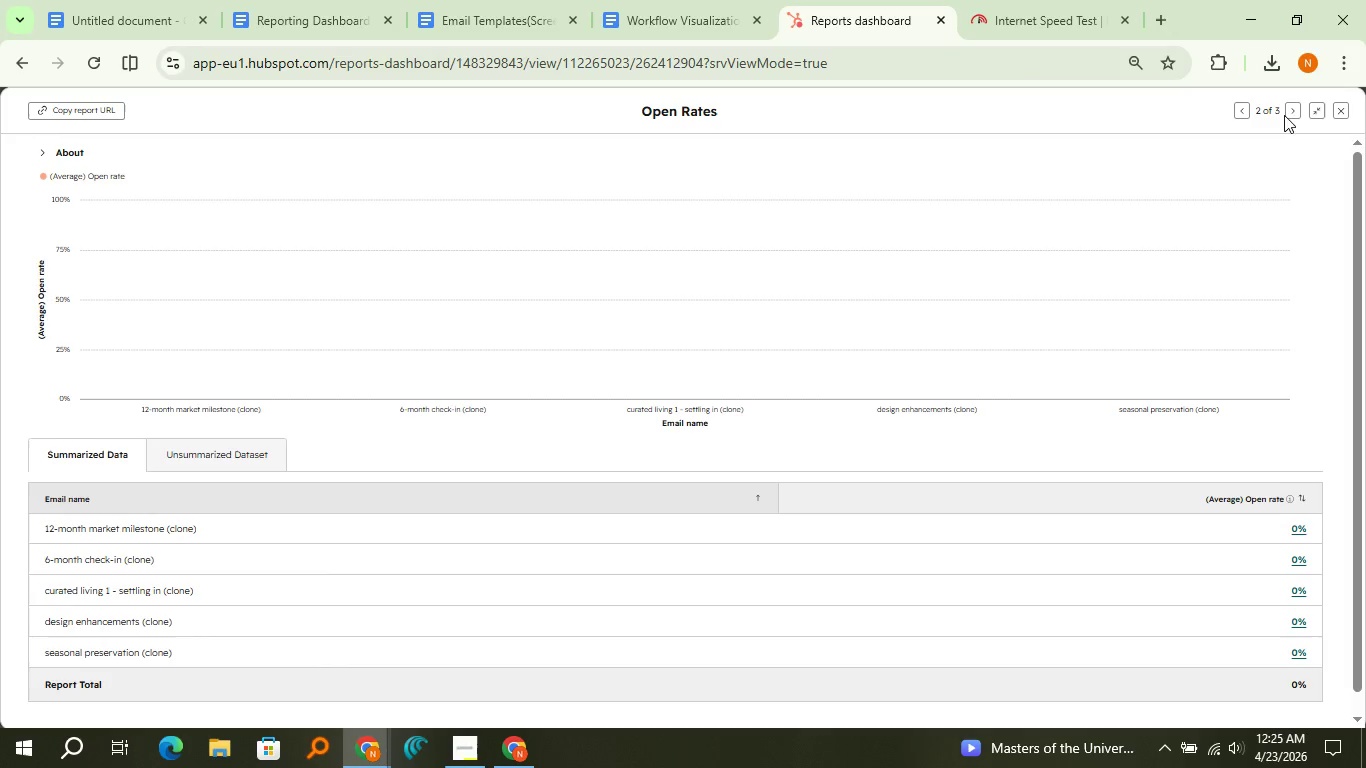 
left_click([1285, 114])
 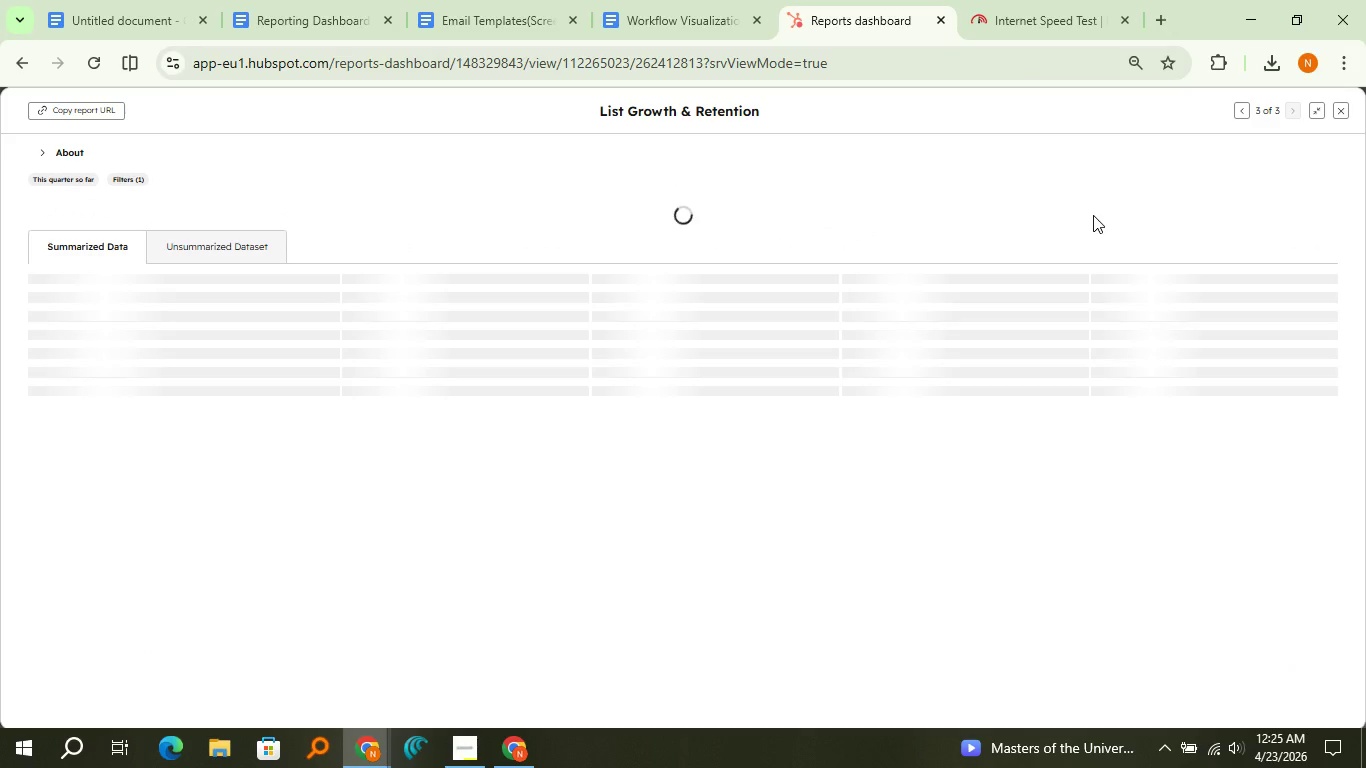 
wait(9.2)
 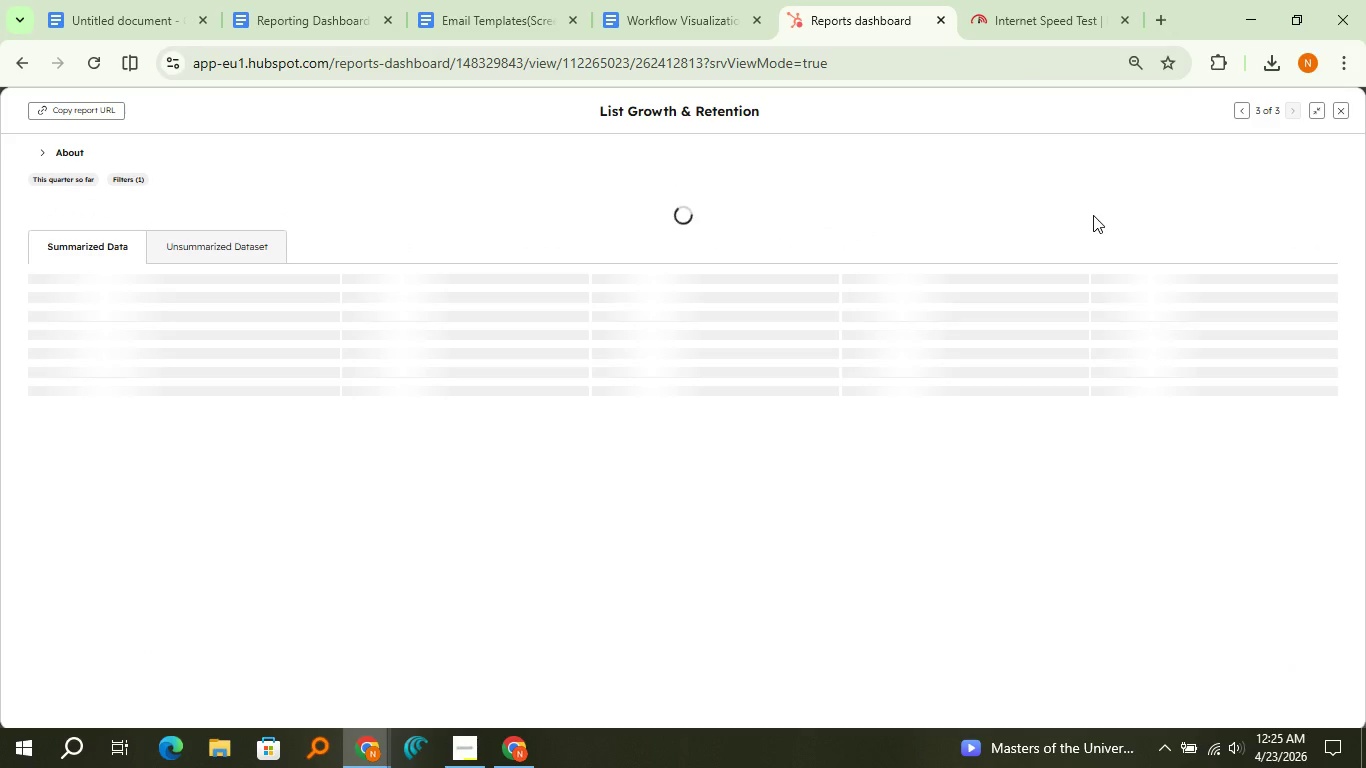 
scroll: coordinate [1033, 275], scroll_direction: down, amount: 1.0
 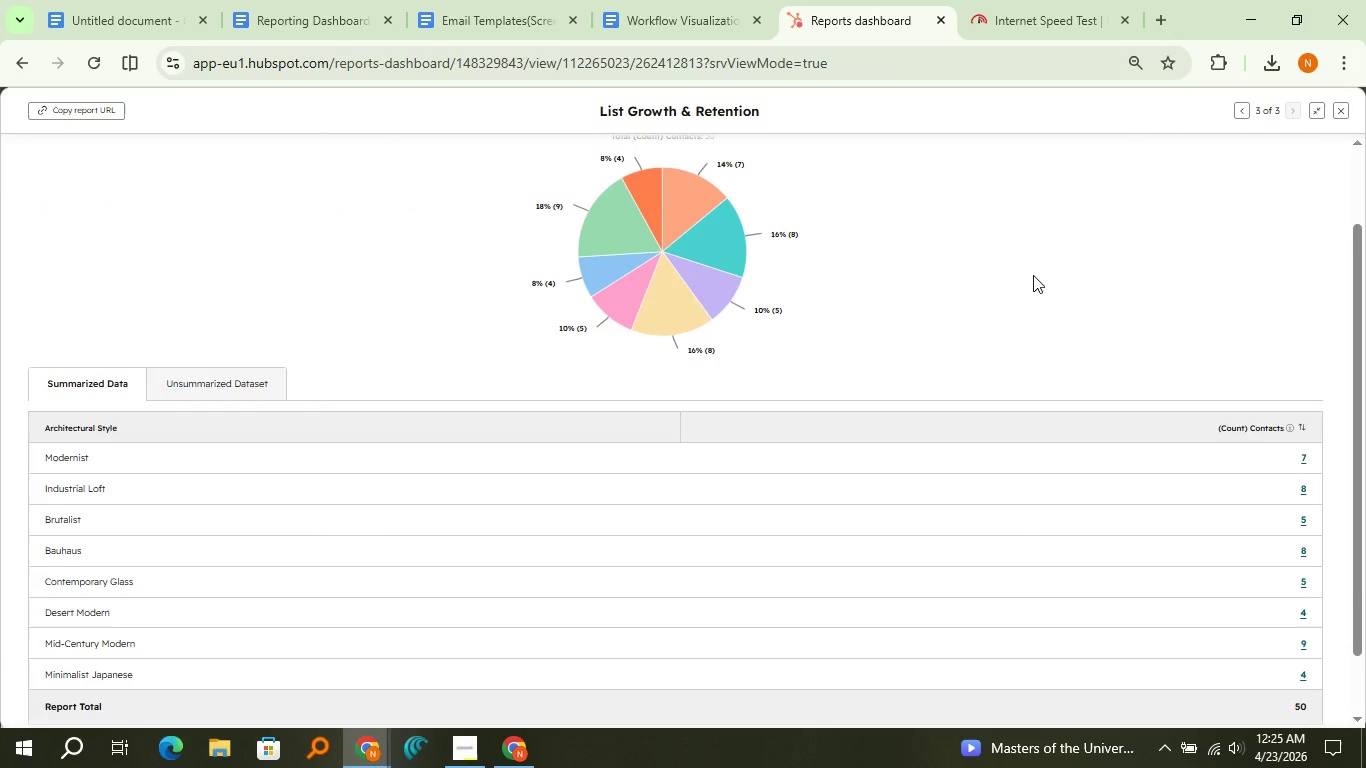 
key(Meta+Shift+S)
 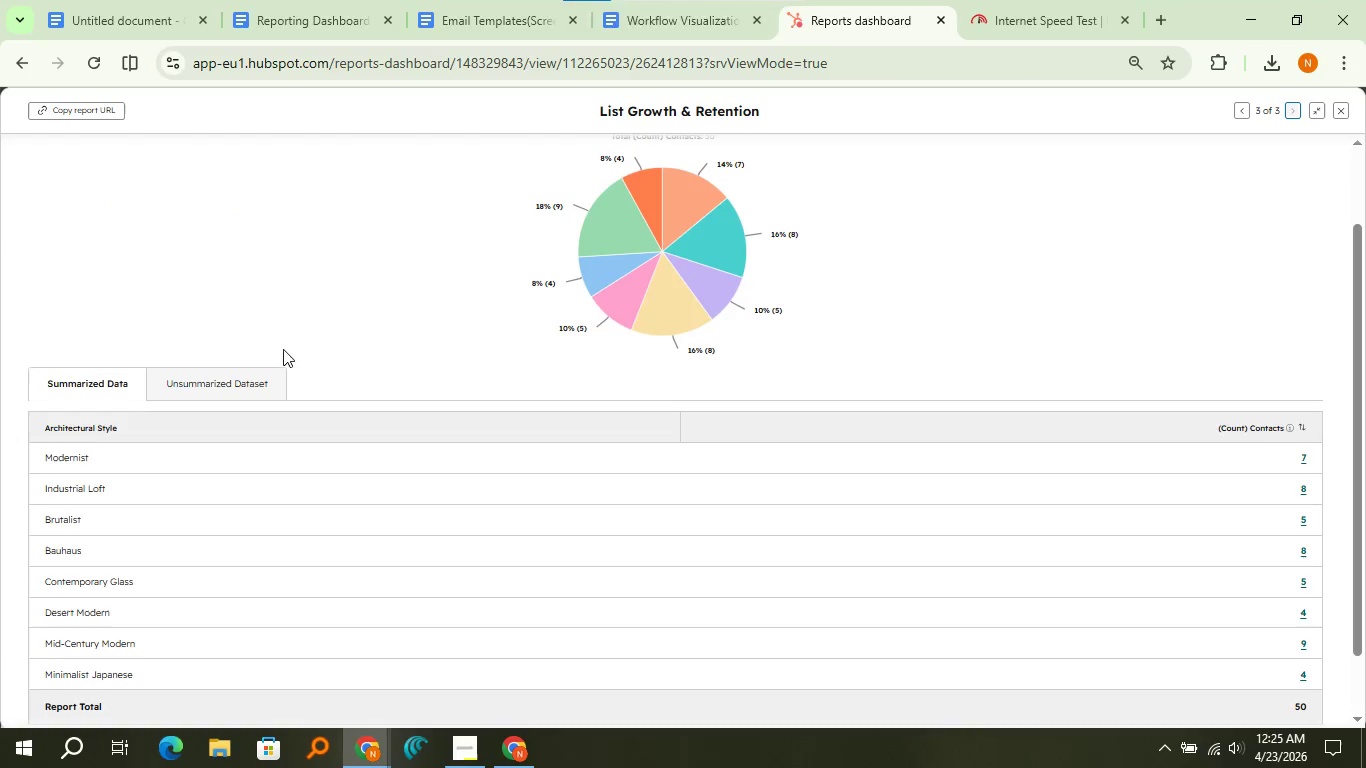 
wait(7.03)
 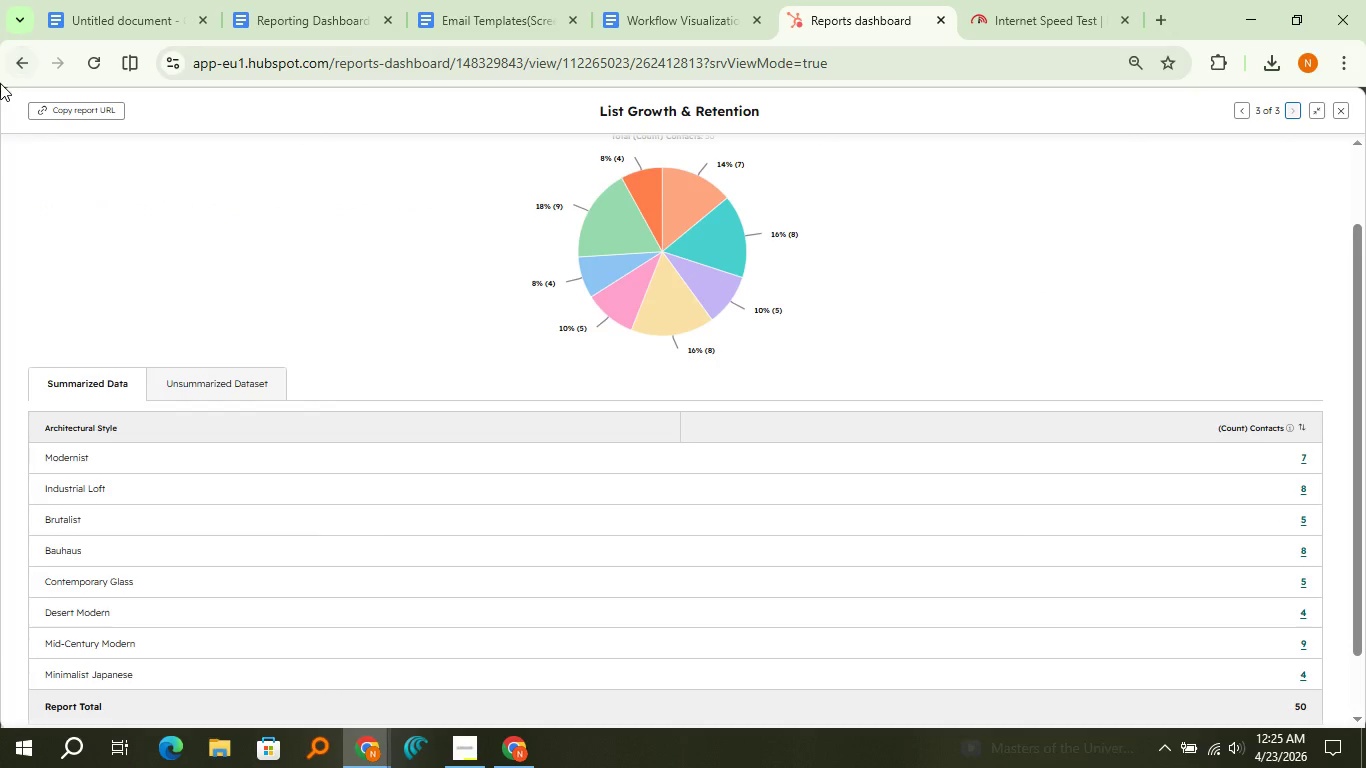 
left_click_drag(start_coordinate=[2, 88], to_coordinate=[1365, 726])
 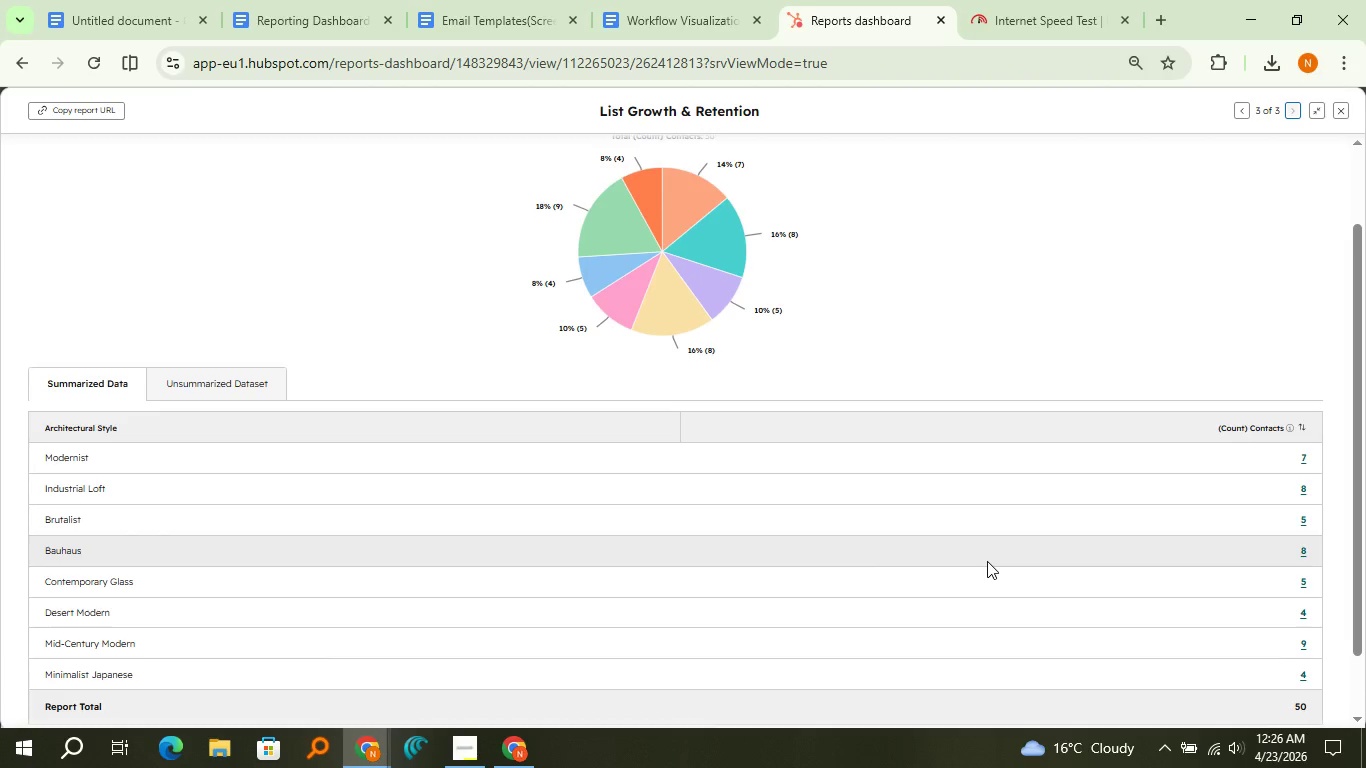 
wait(6.06)
 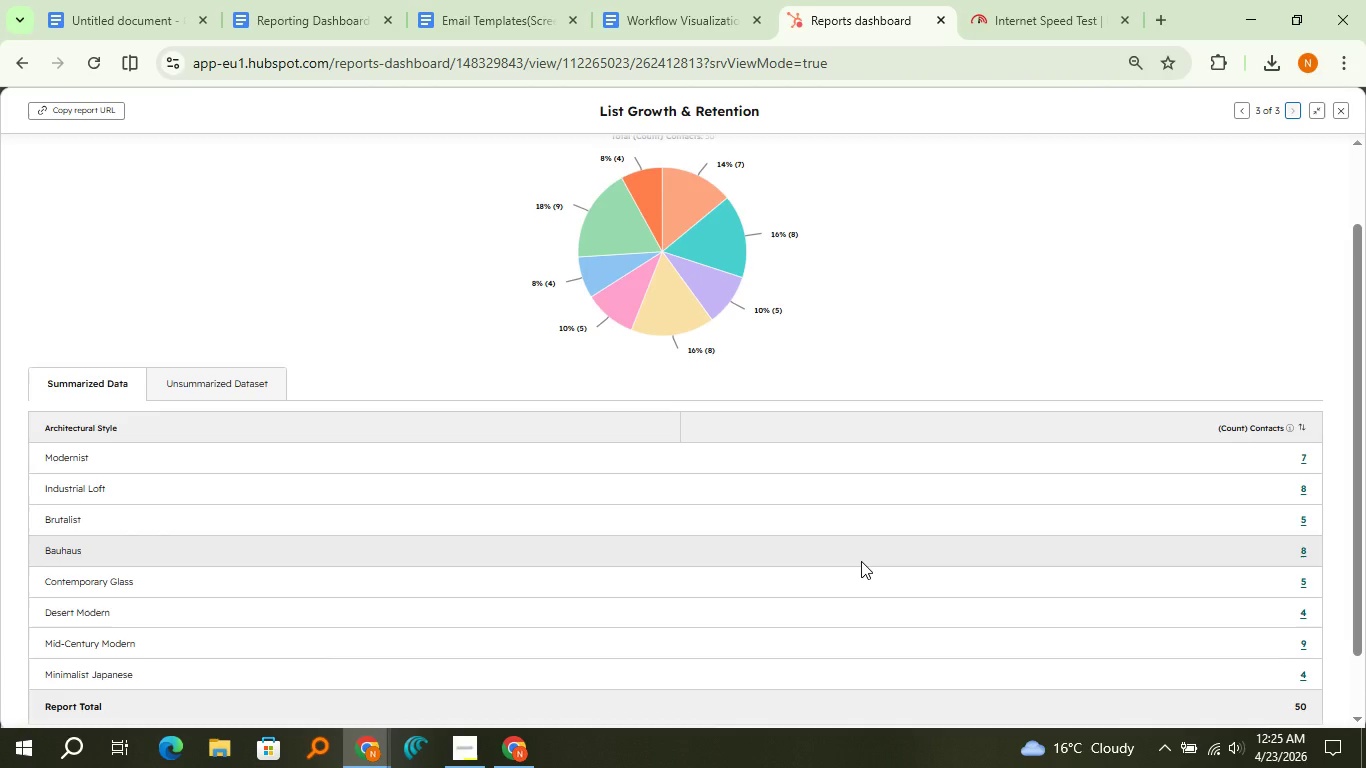 
left_click([1035, 545])
 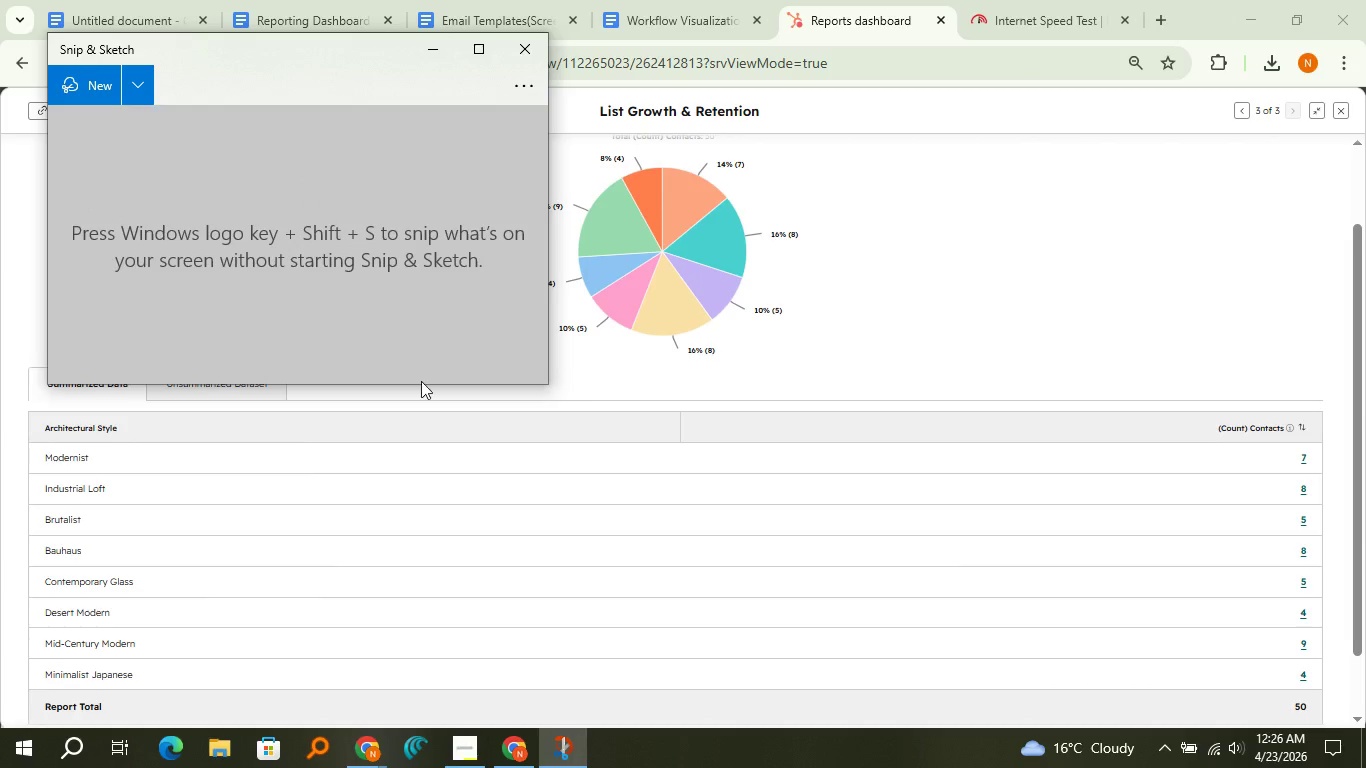 
wait(5.56)
 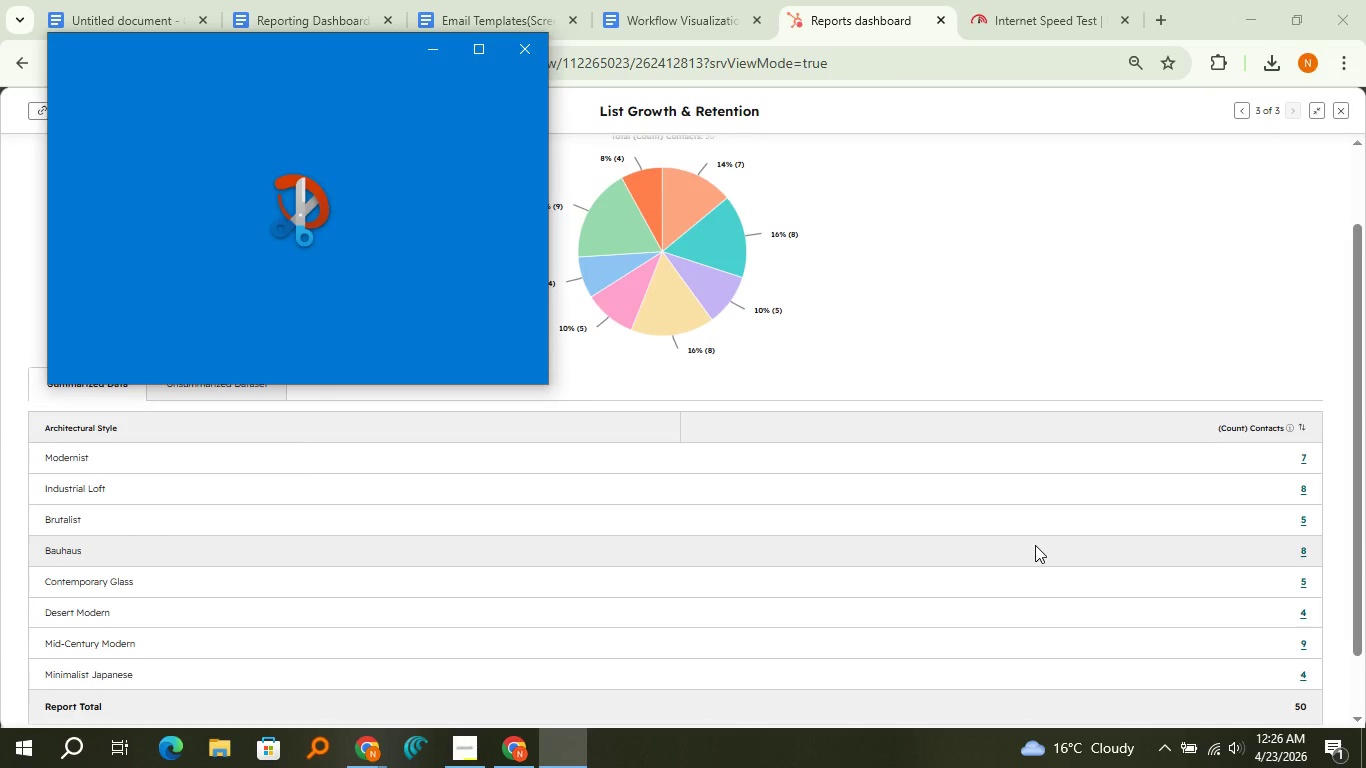 
left_click([429, 354])
 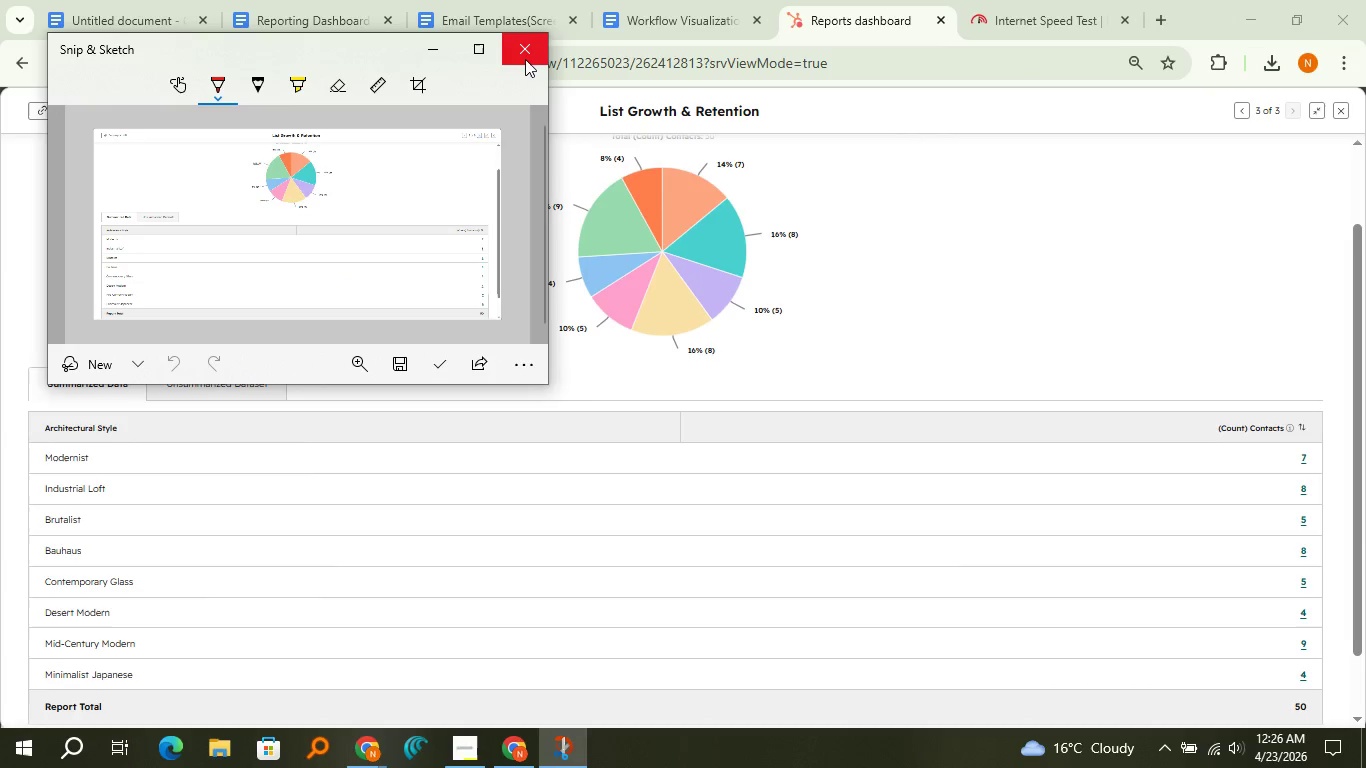 
left_click([525, 59])
 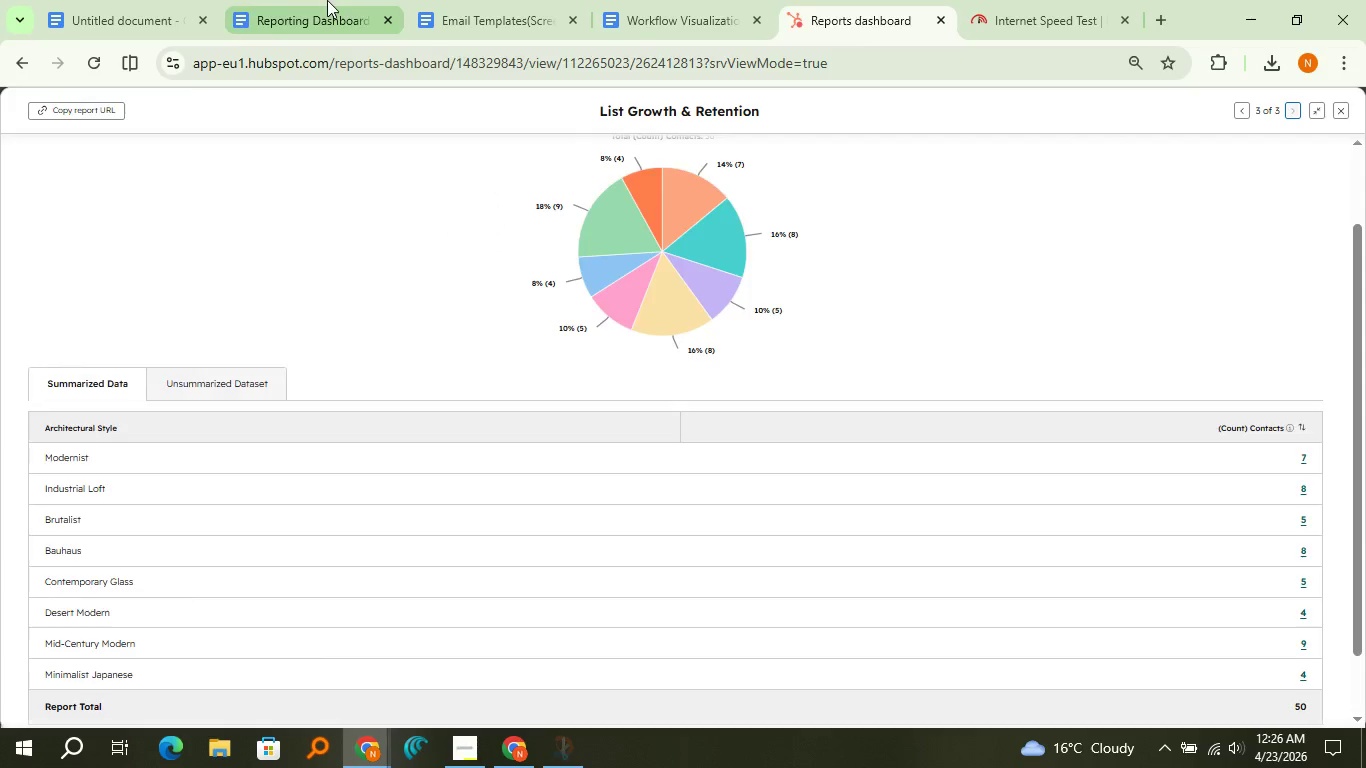 
left_click([327, 0])
 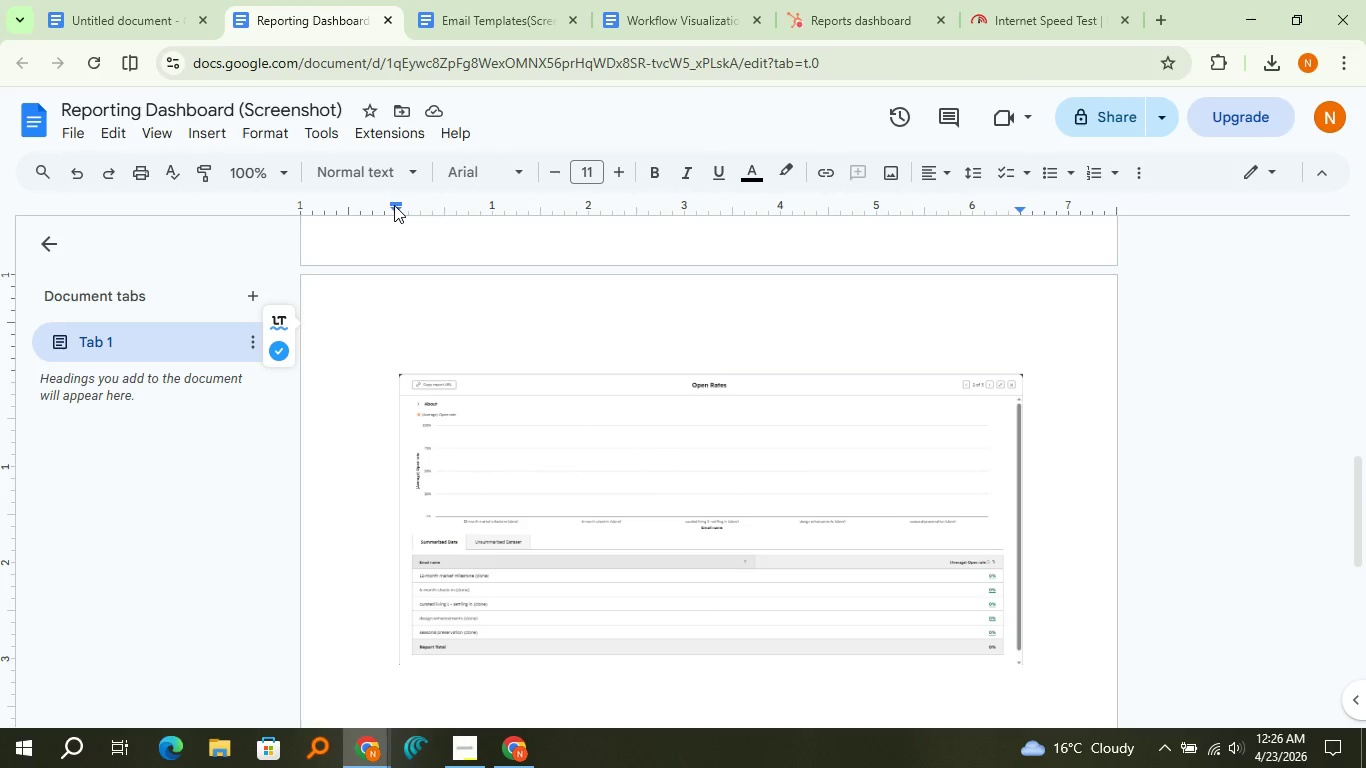 
key(Control+V)
 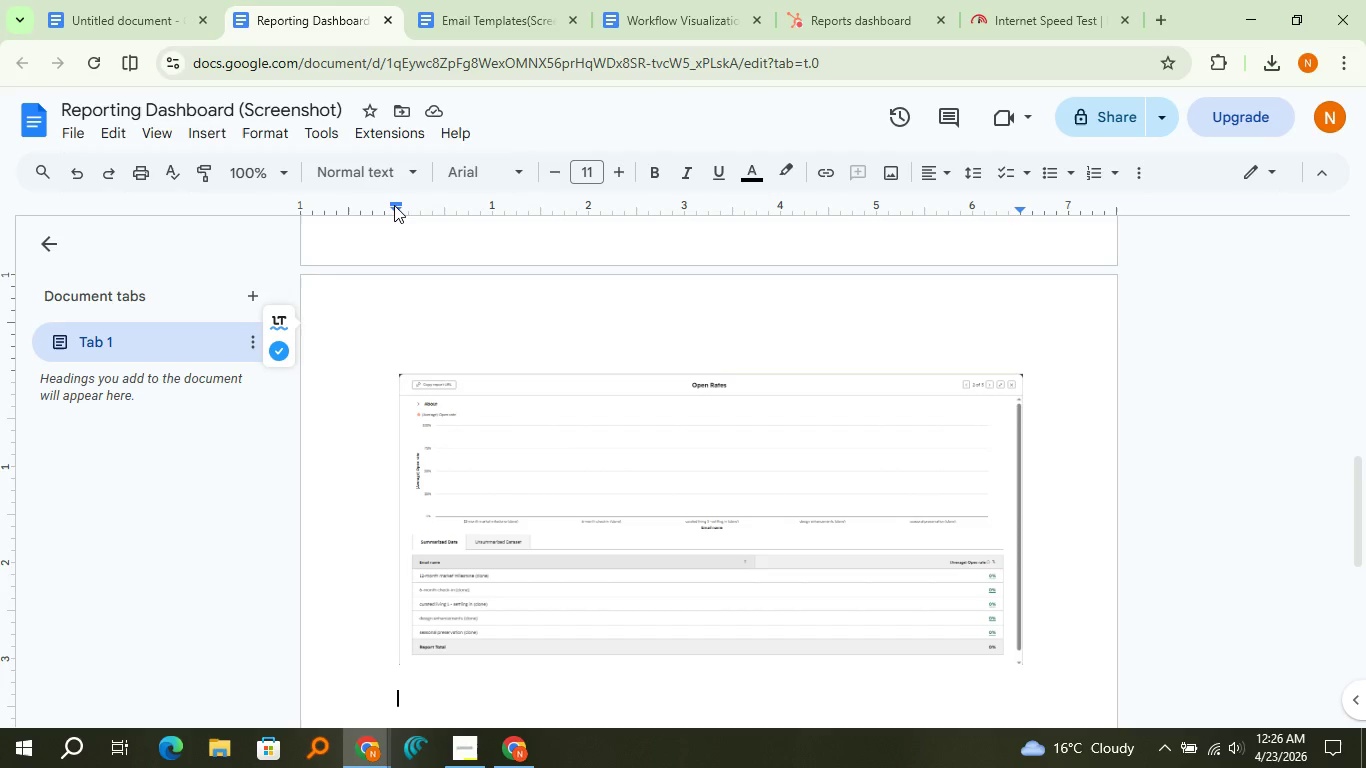 
scroll: coordinate [423, 234], scroll_direction: down, amount: 3.0
 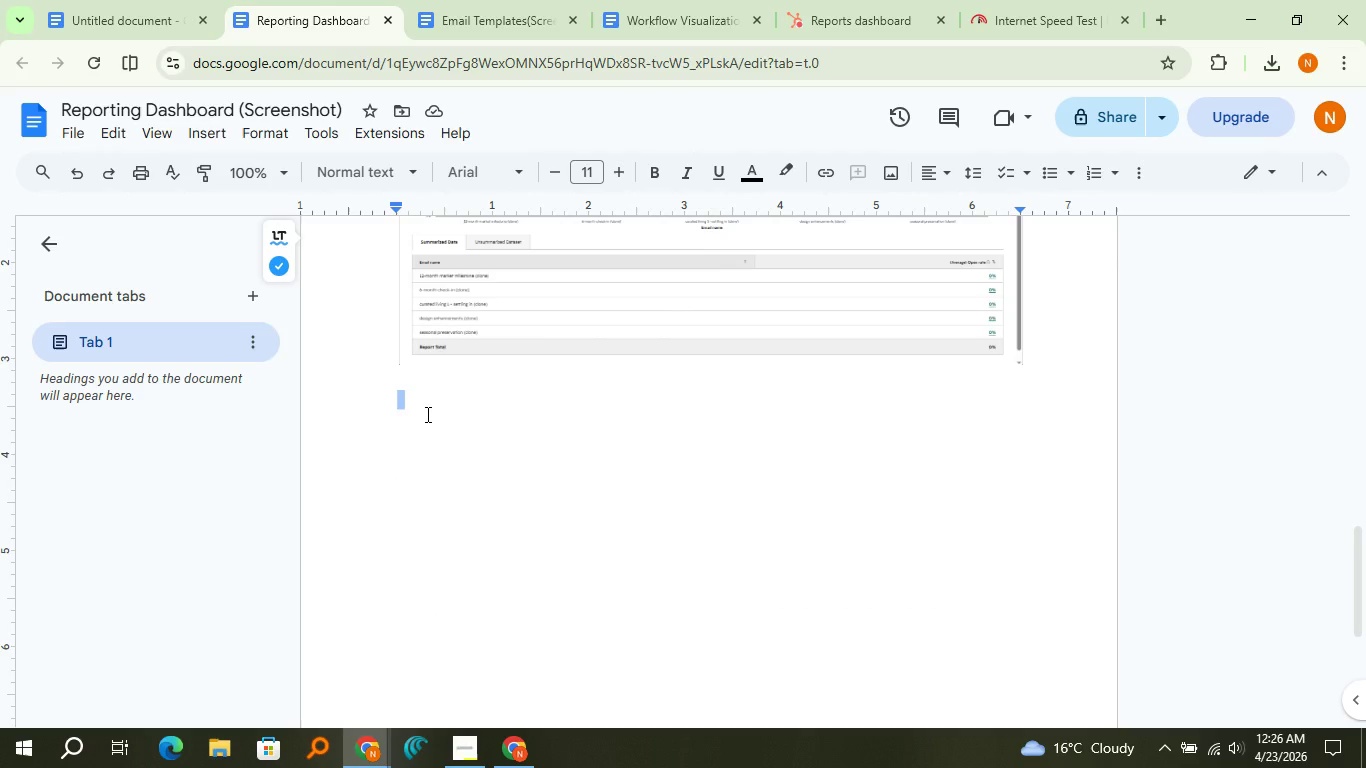 
left_click([426, 414])
 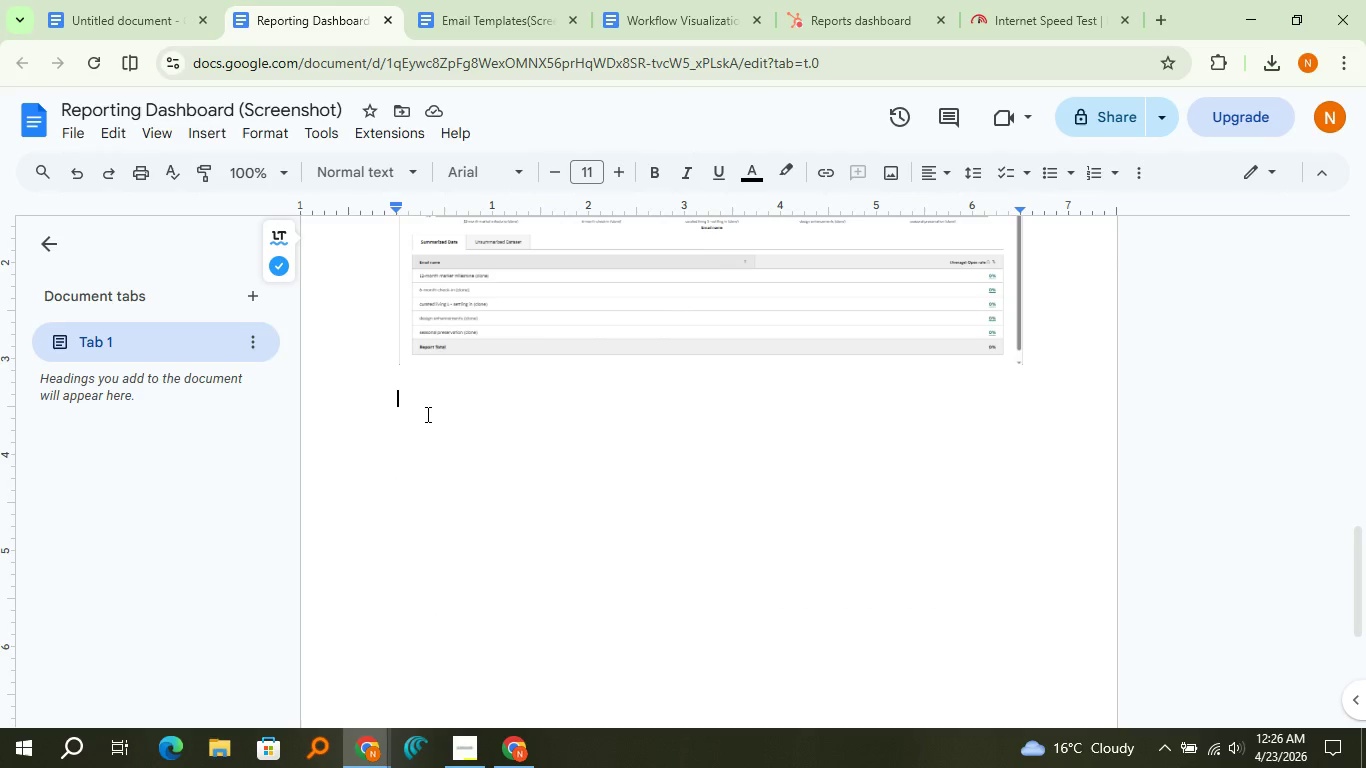 
key(Control+V)
 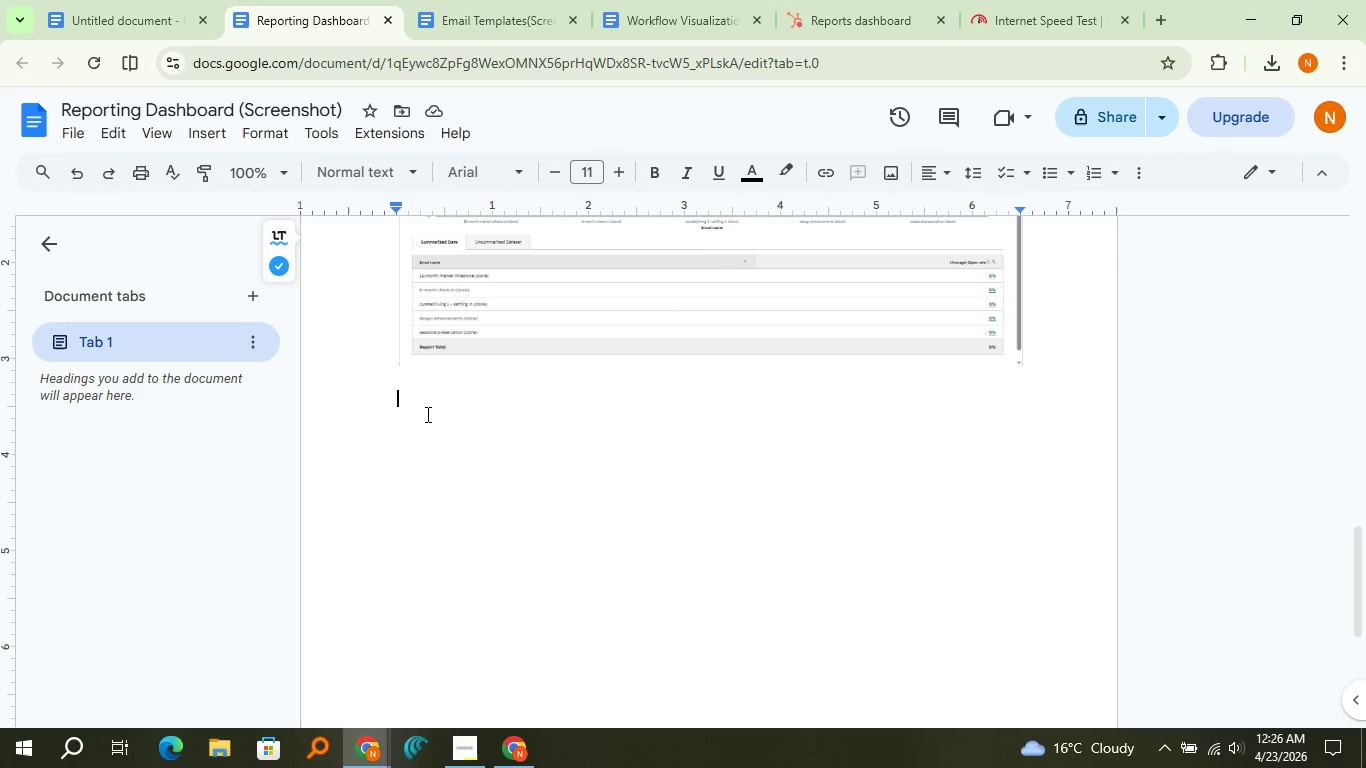 
right_click([426, 414])
 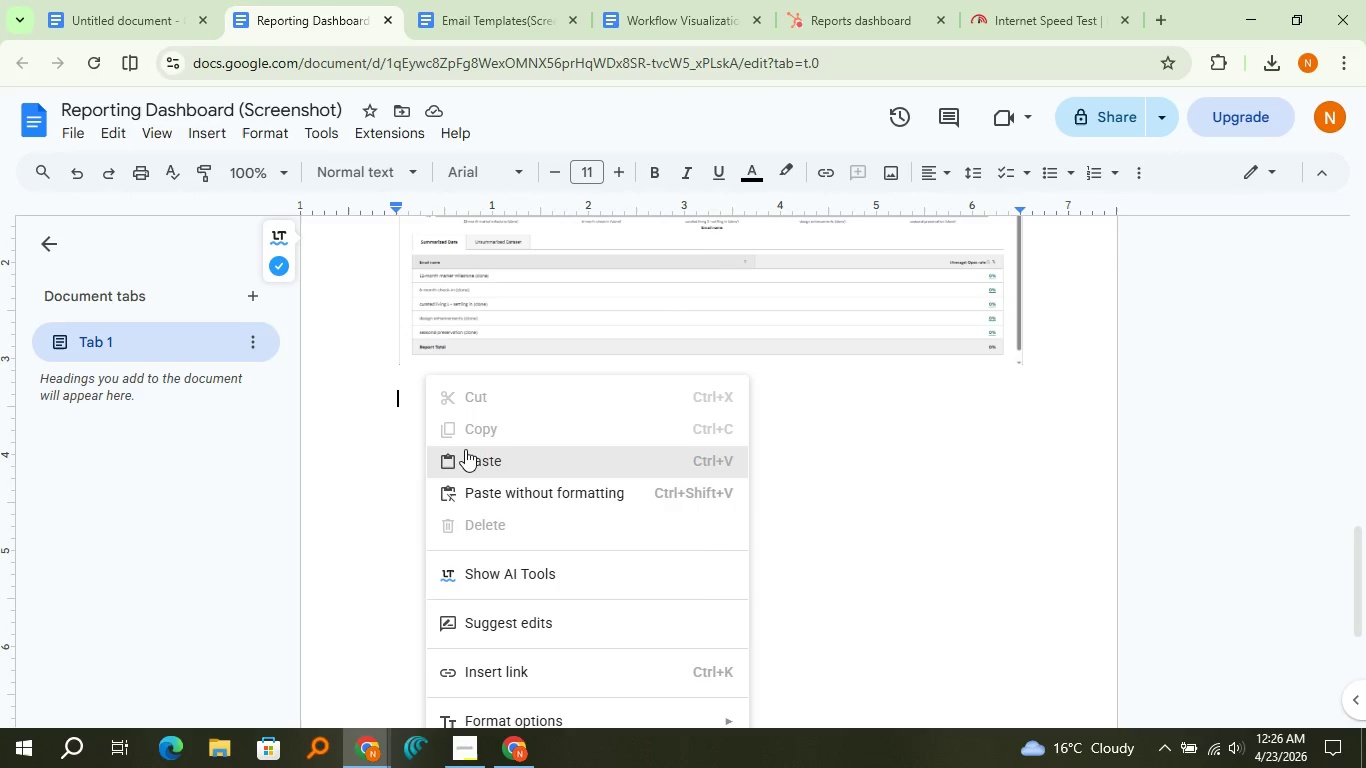 
left_click([465, 450])
 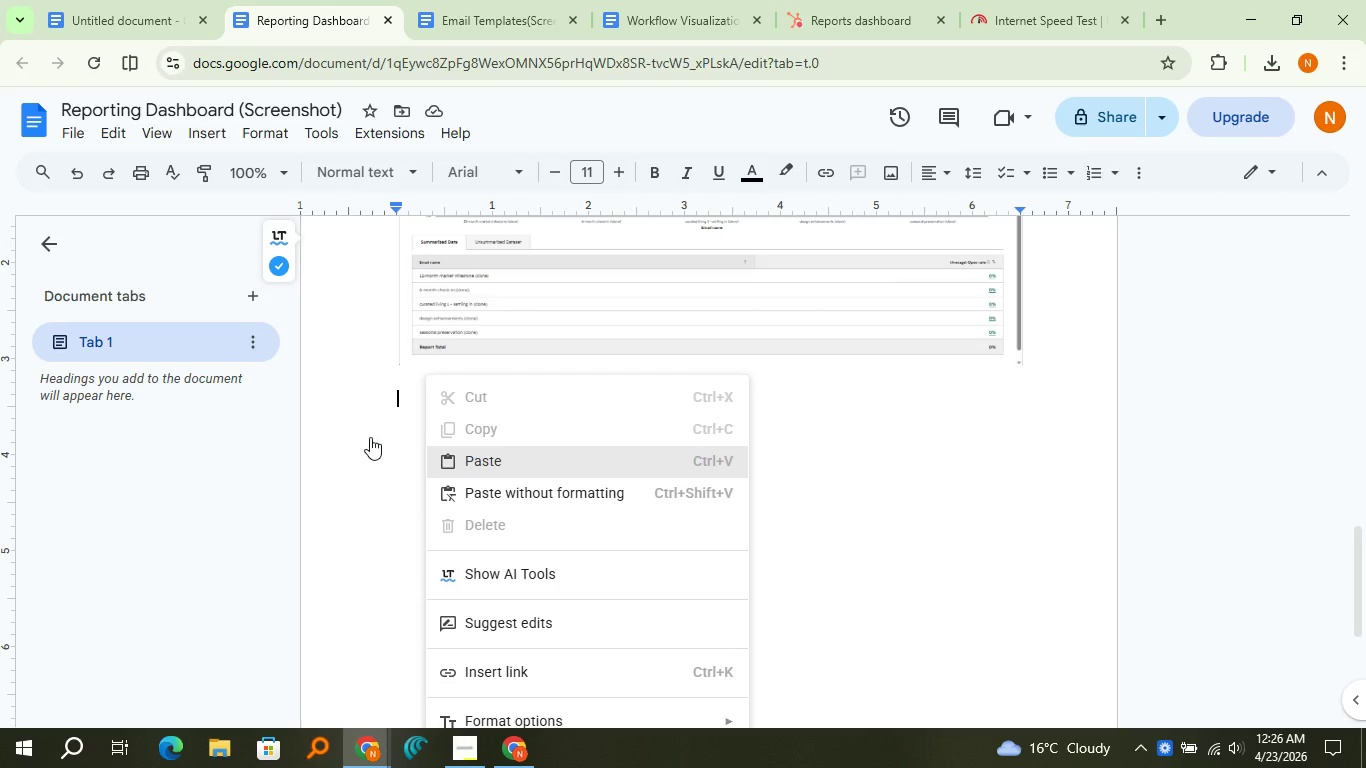 
left_click([370, 437])
 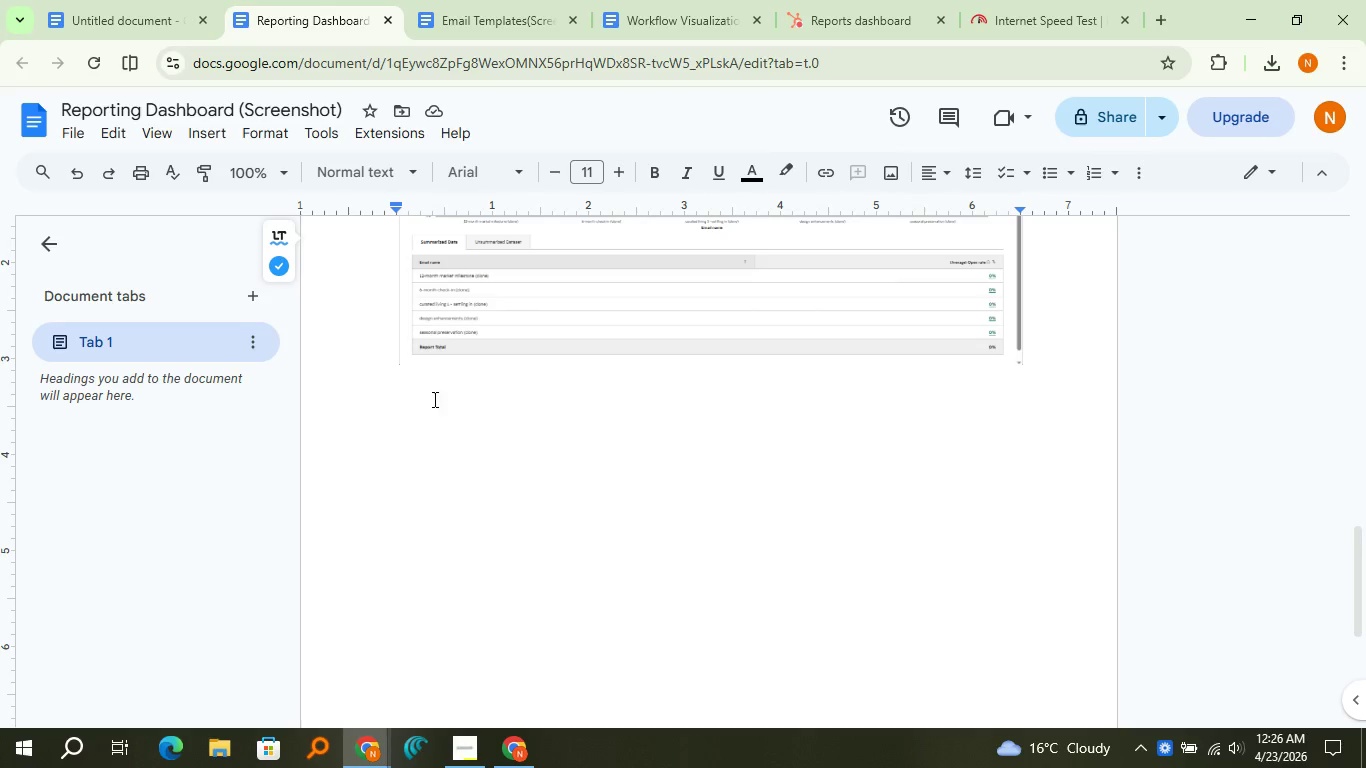 
left_click([433, 399])
 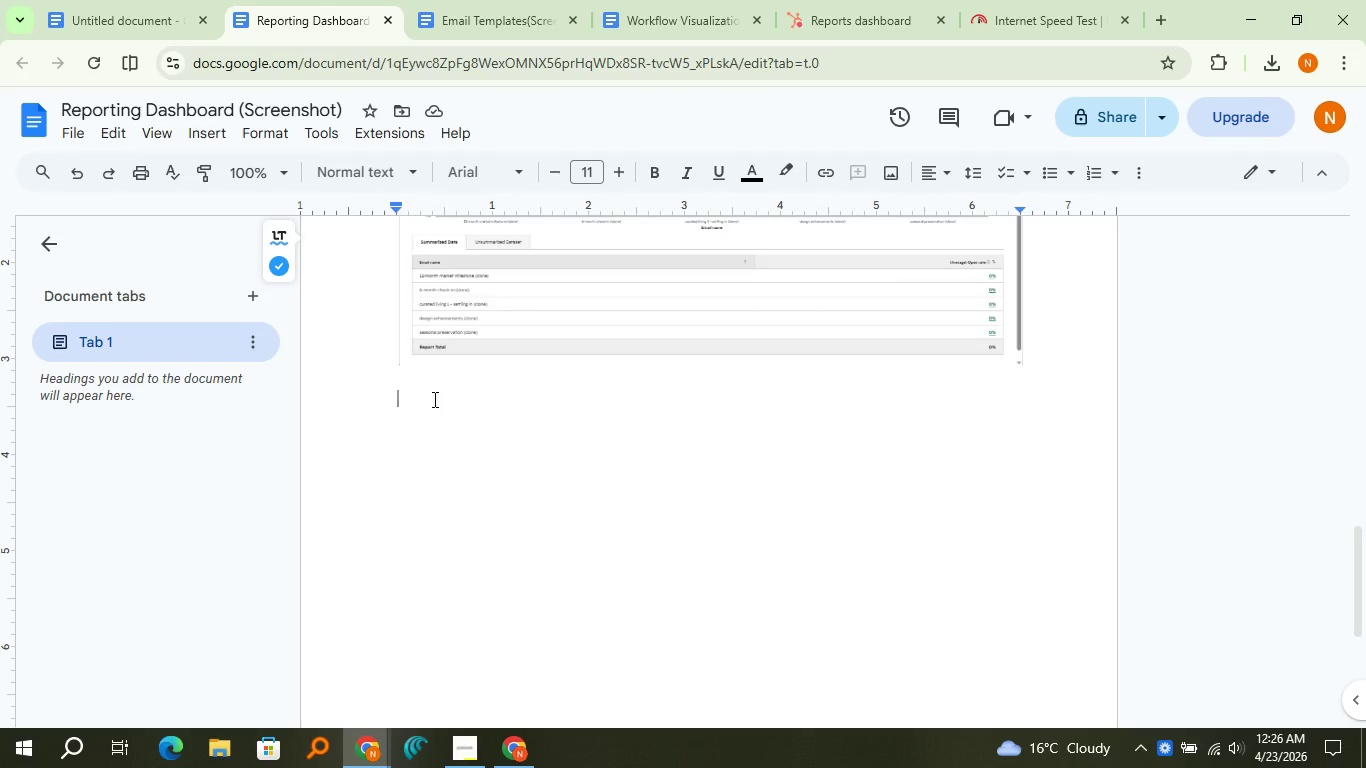 
left_click([433, 399])
 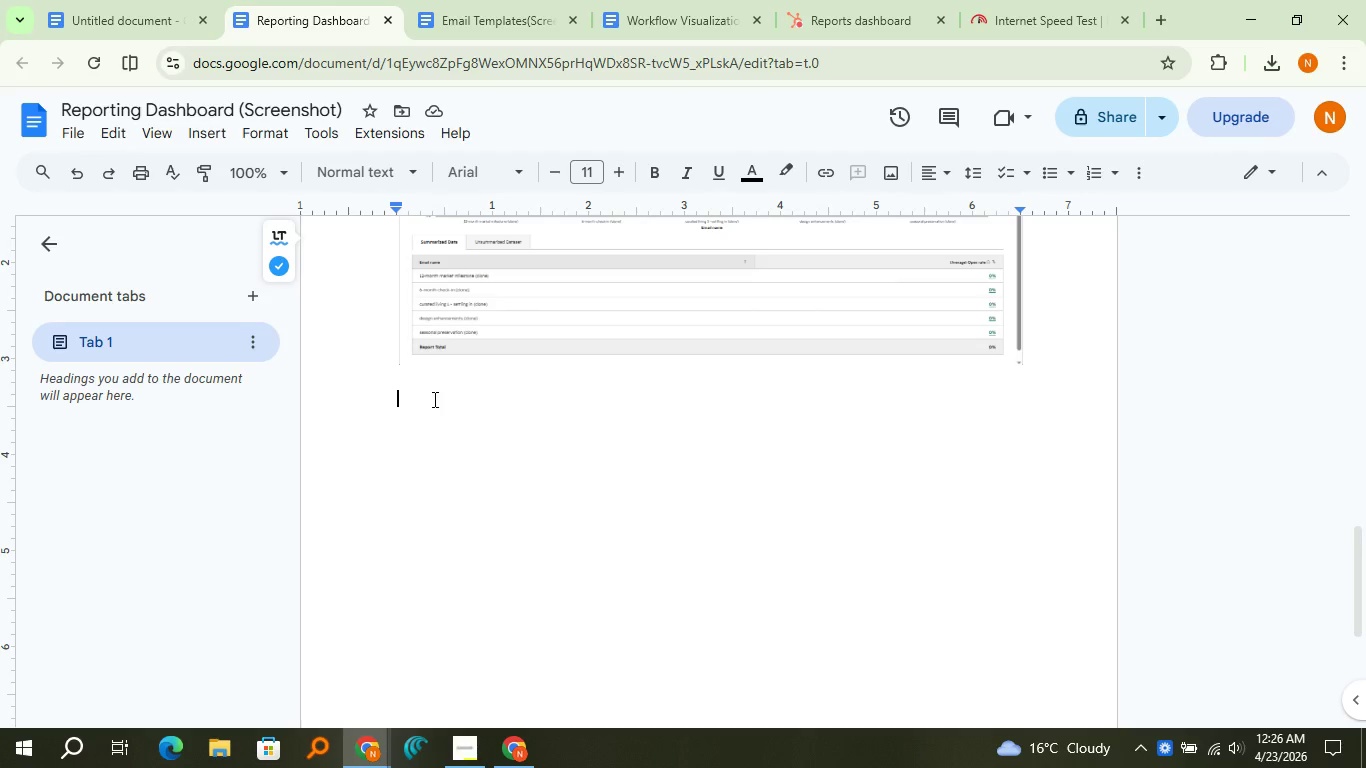 
hold_key(key=ControlLeft, duration=1.41)
 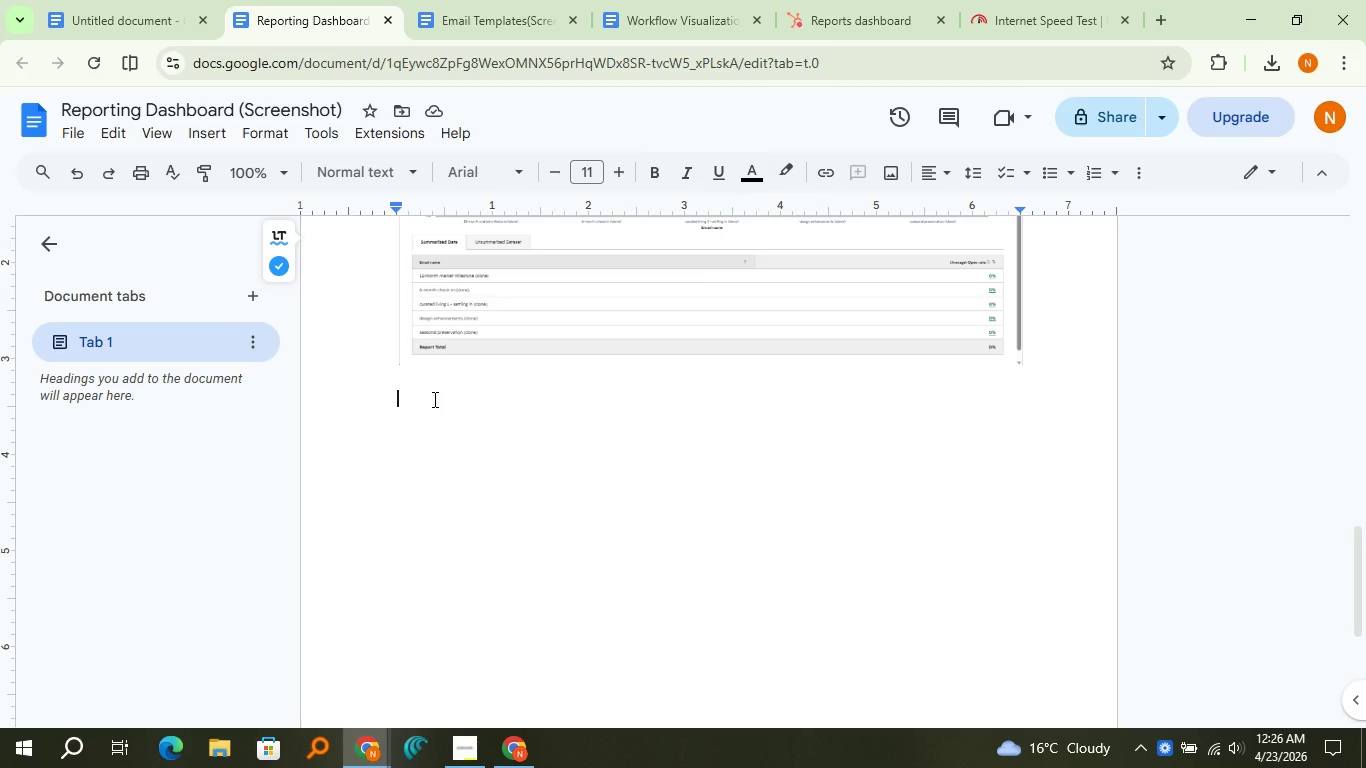 
hold_key(key=V, duration=0.39)
 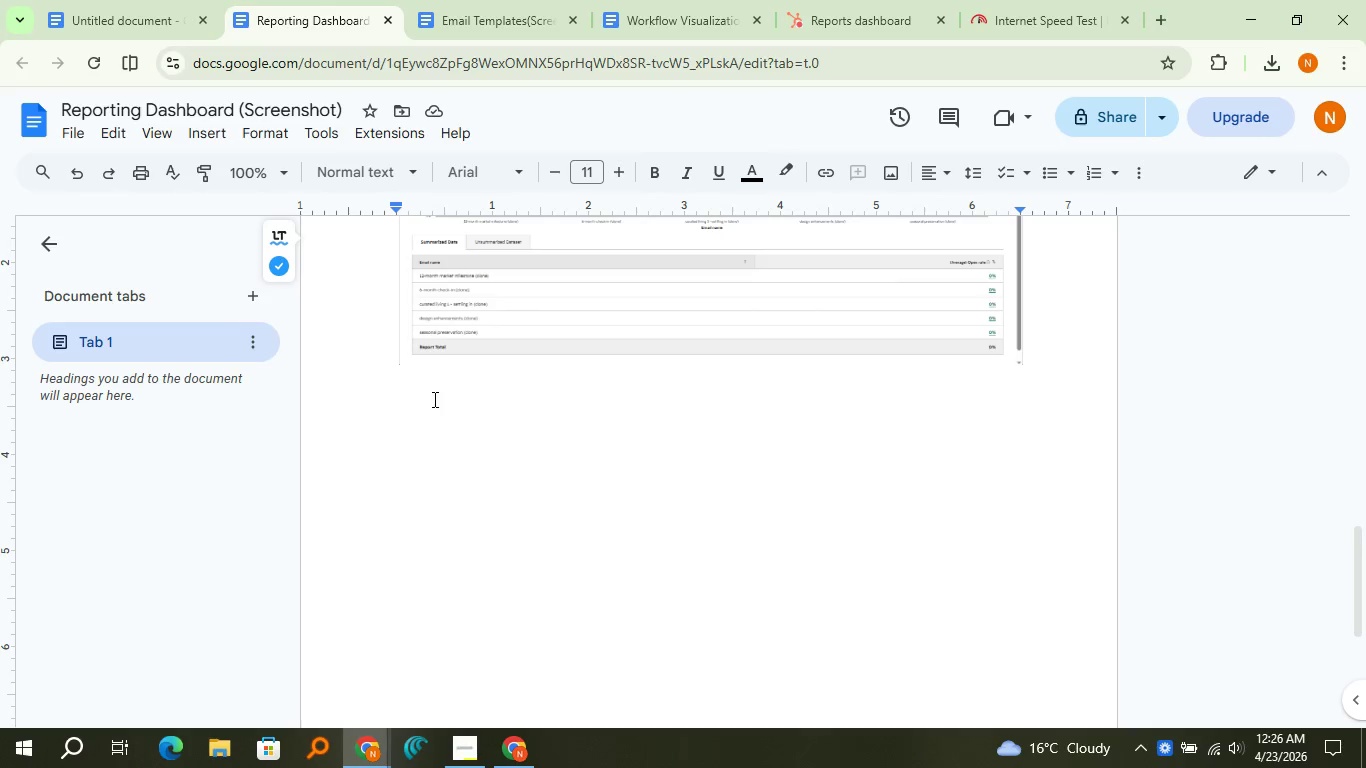 
scroll: coordinate [433, 399], scroll_direction: none, amount: 0.0
 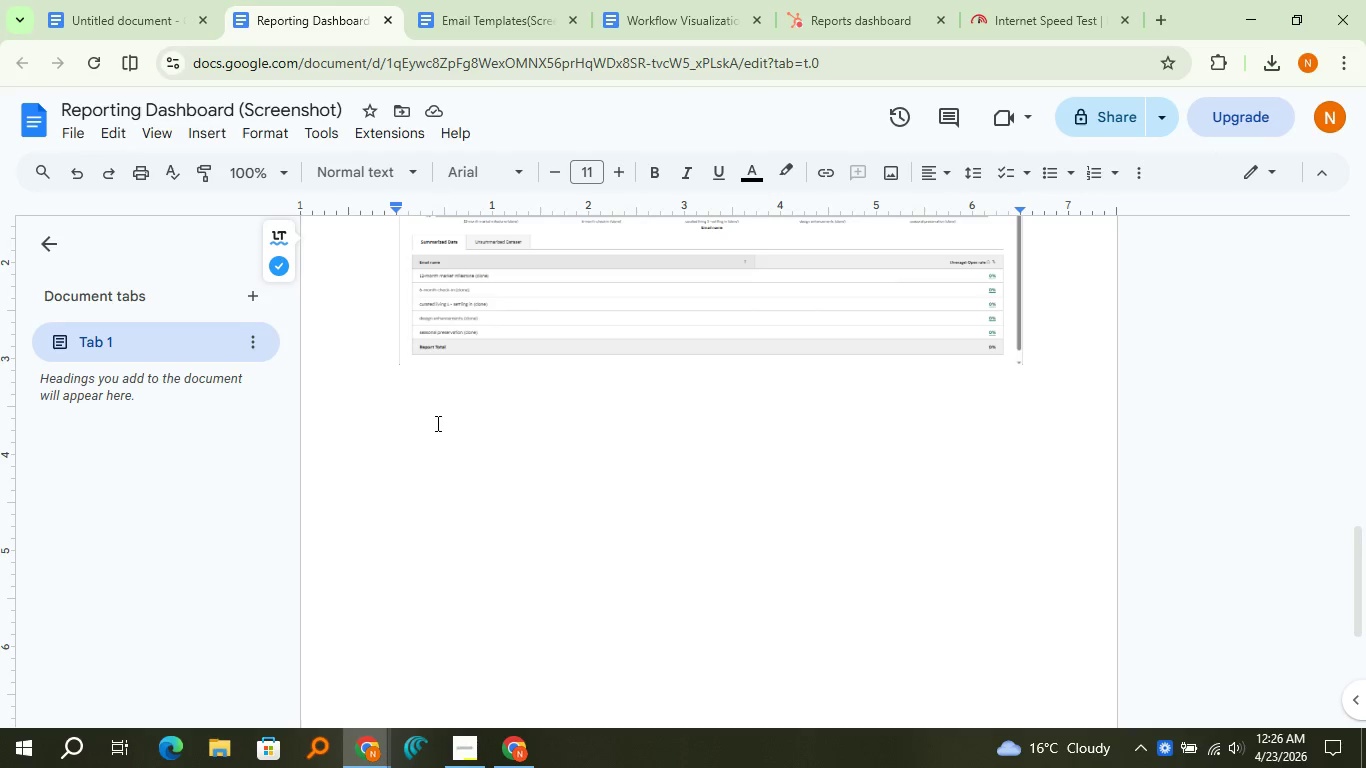 
key(Space)
 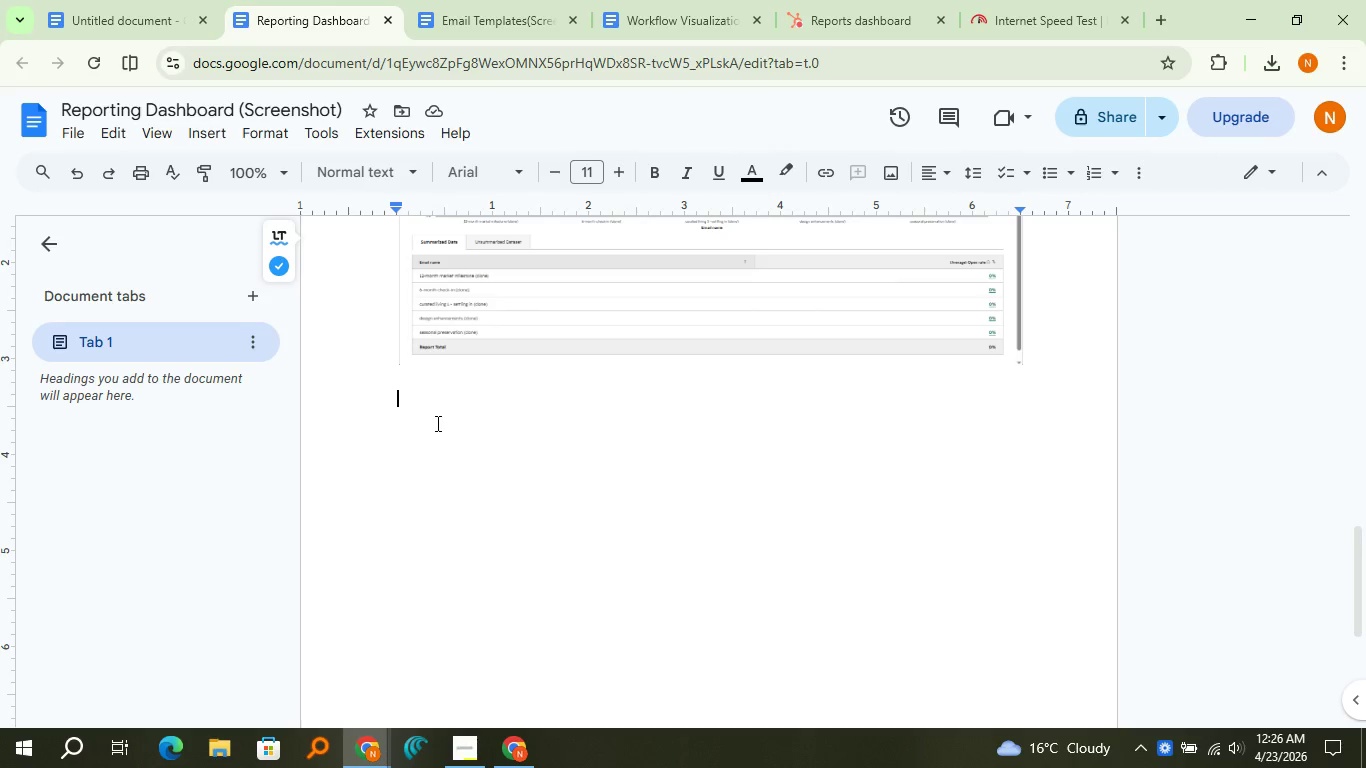 
key(Space)
 